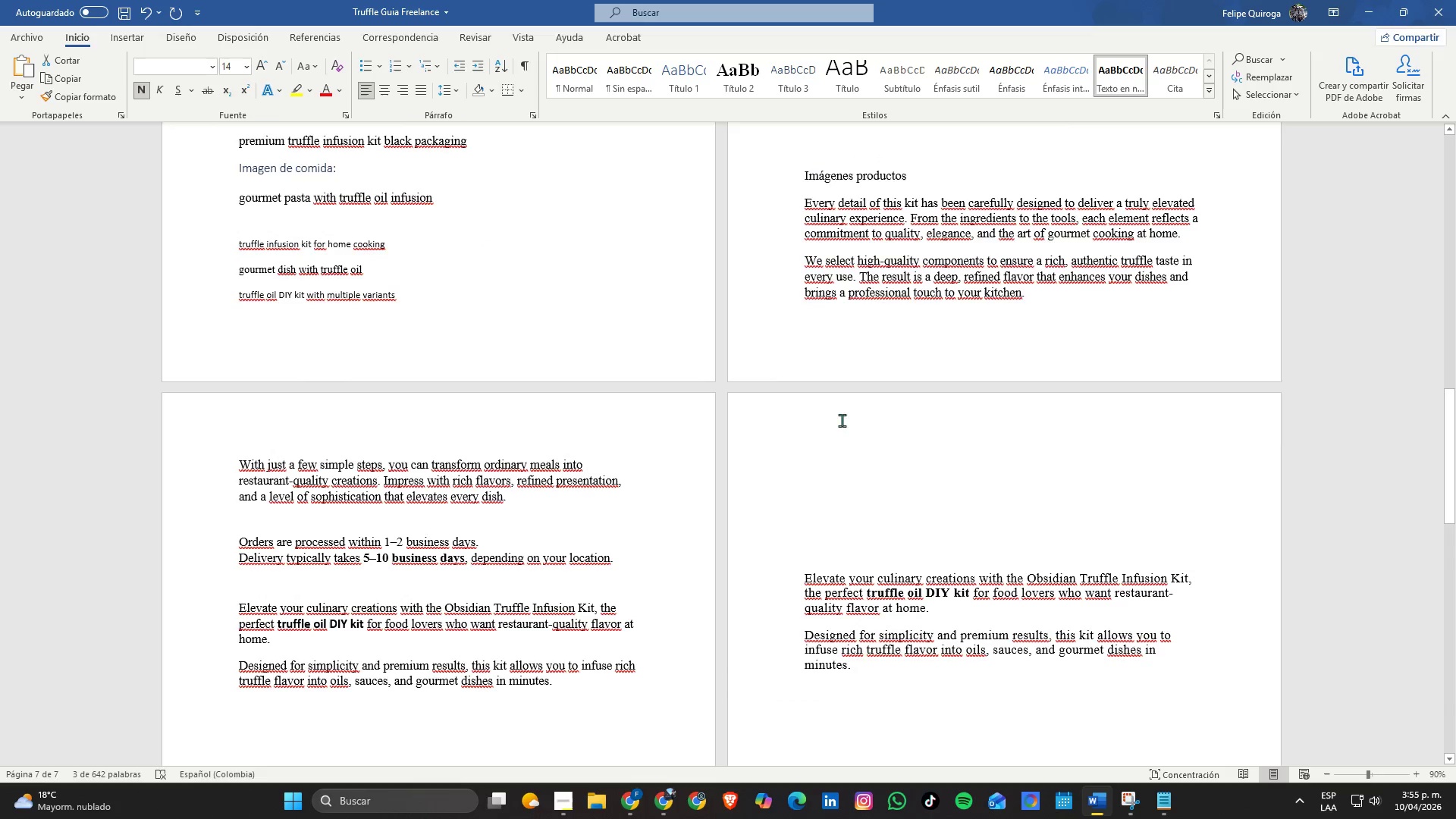 
left_click([831, 439])
 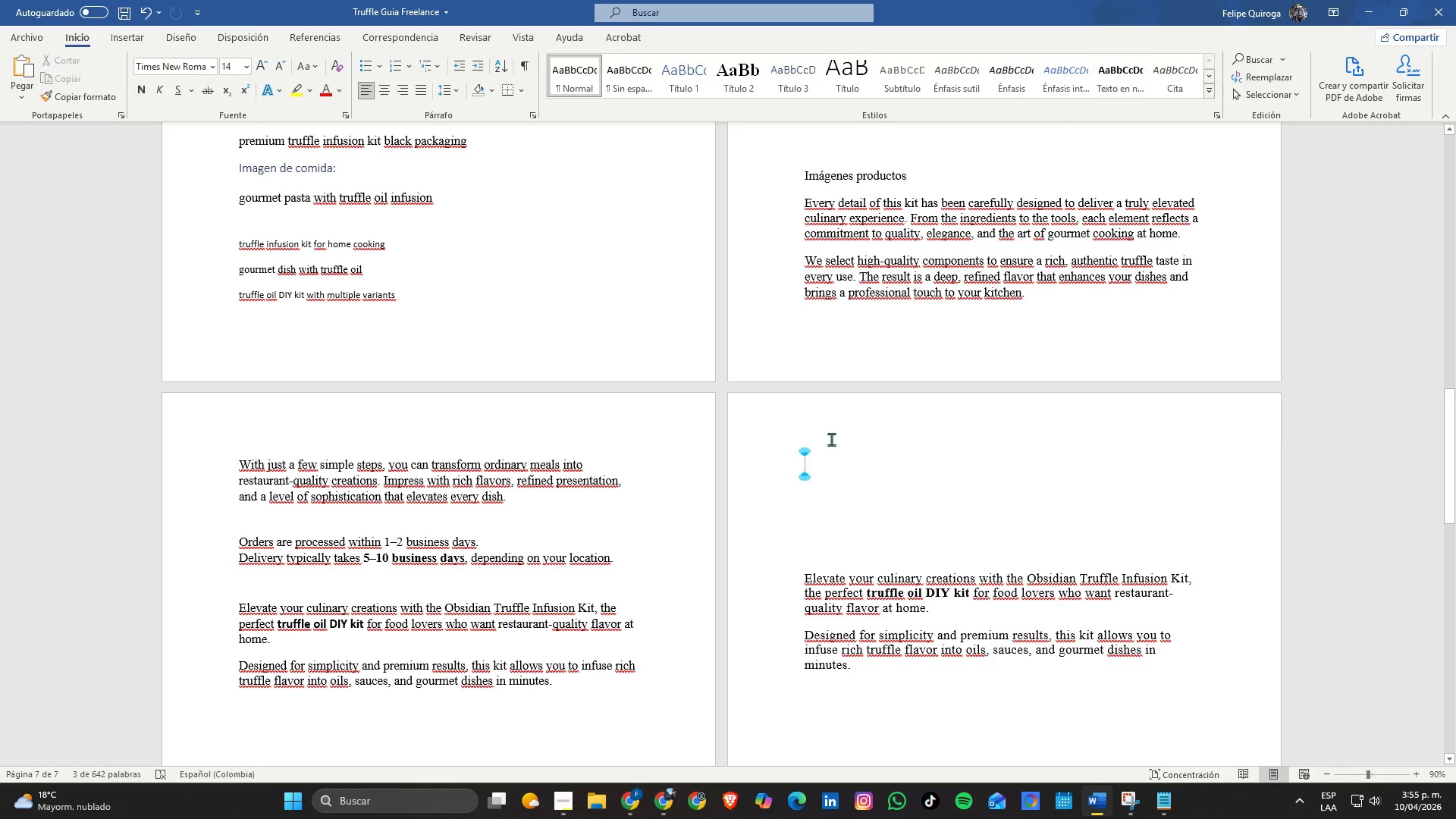 
key(Control+ControlLeft)
 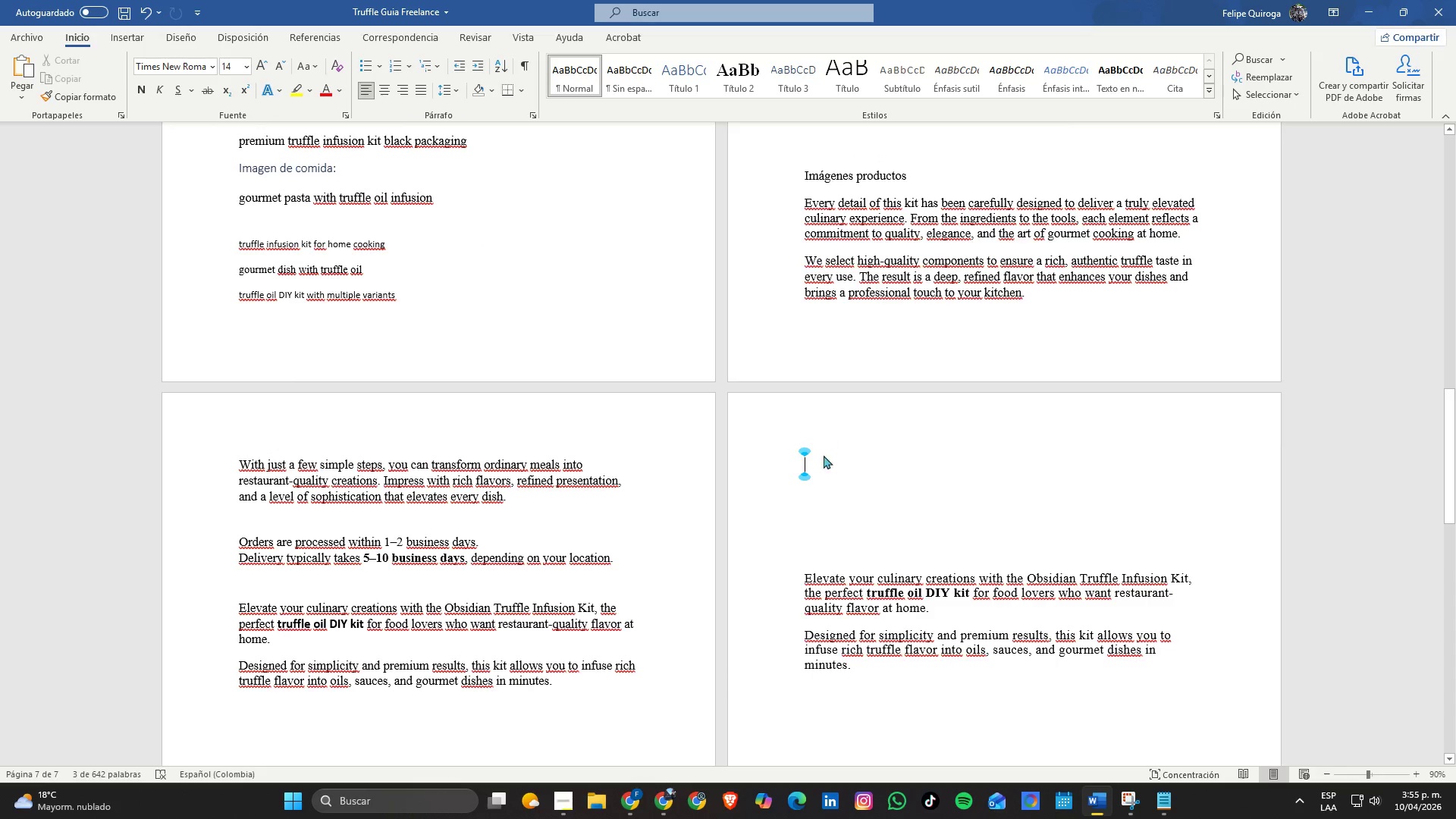 
key(Control+V)
 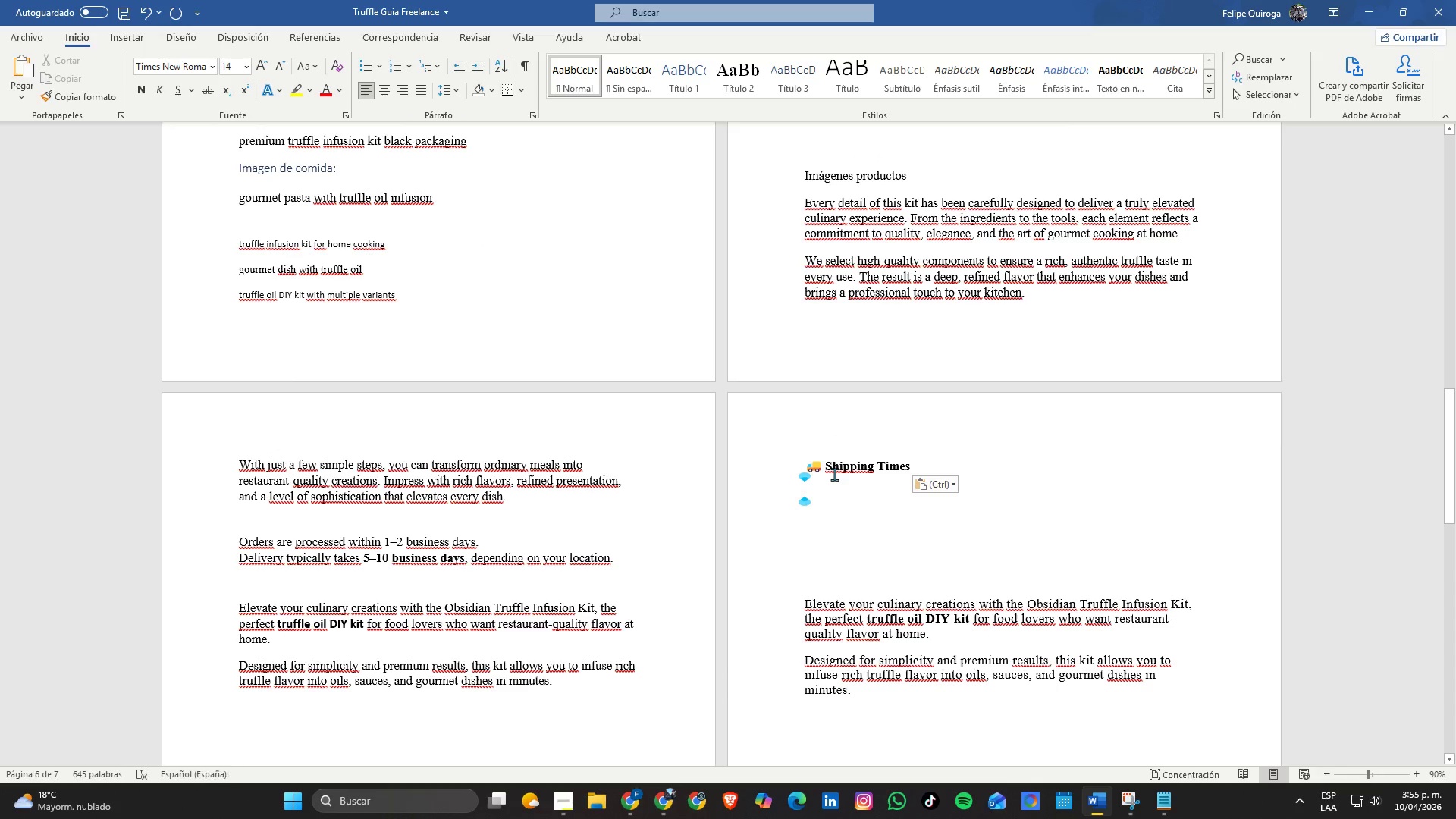 
left_click([834, 474])
 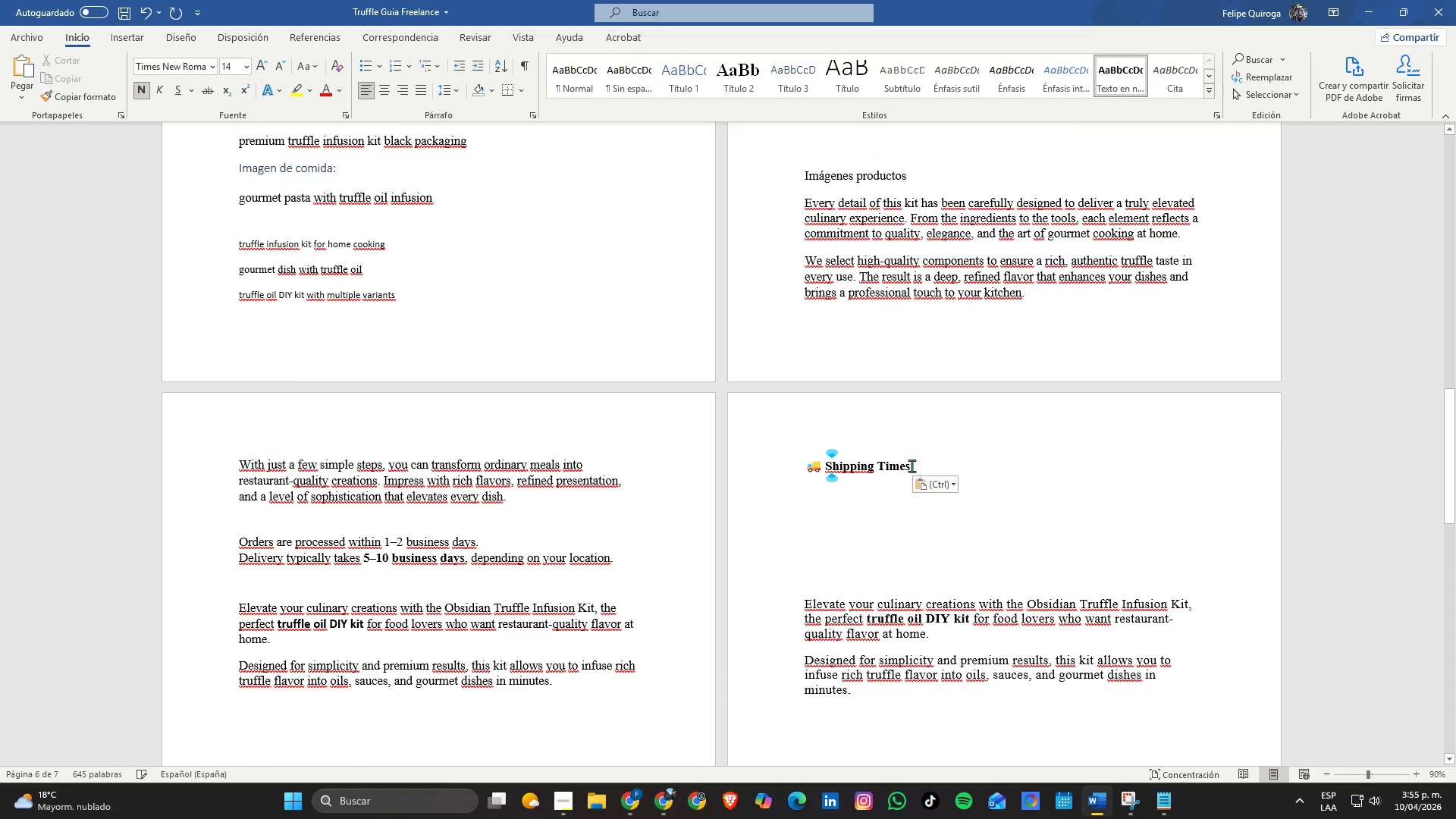 
left_click_drag(start_coordinate=[921, 461], to_coordinate=[750, 453])
 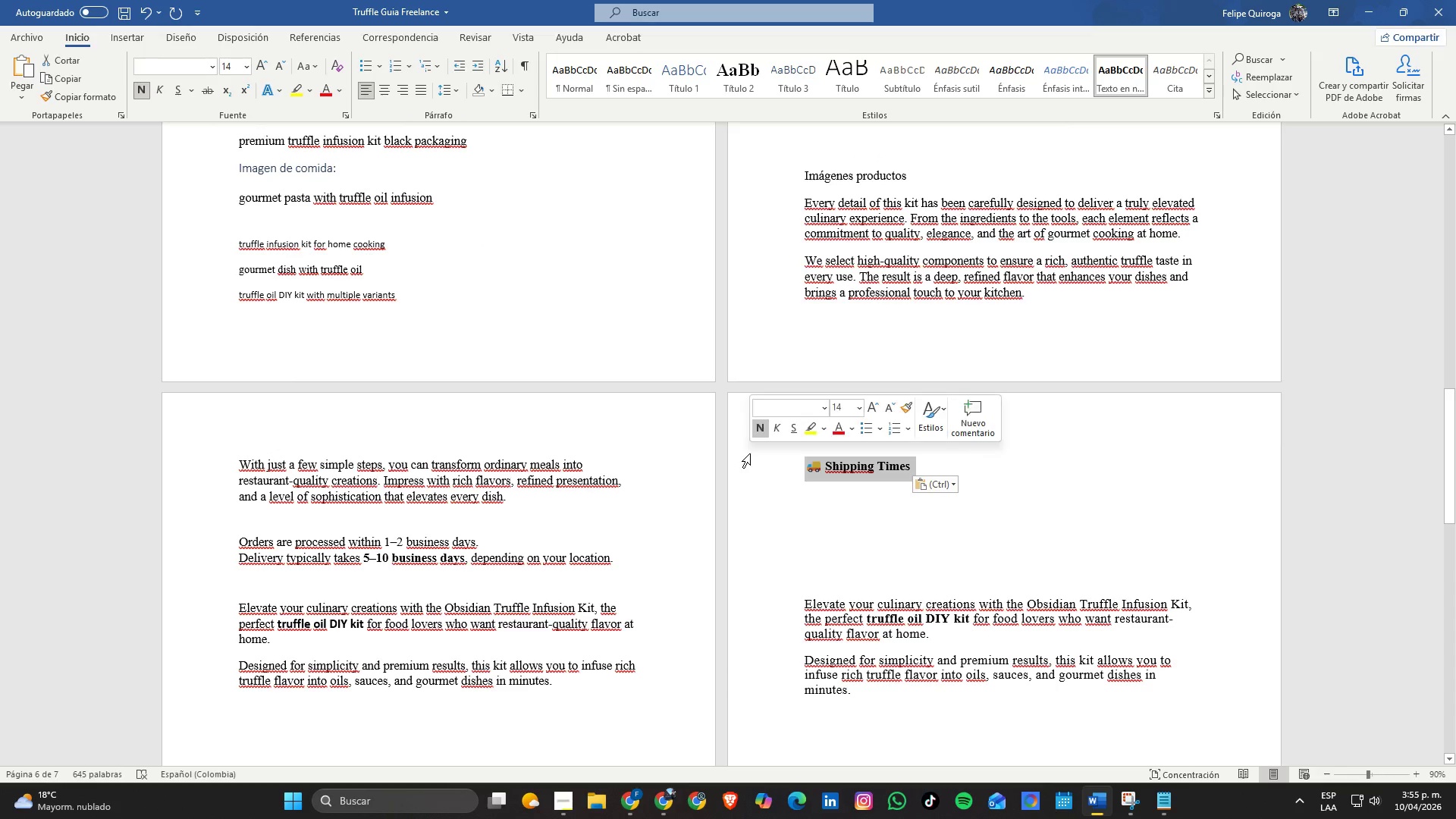 
key(Control+C)
 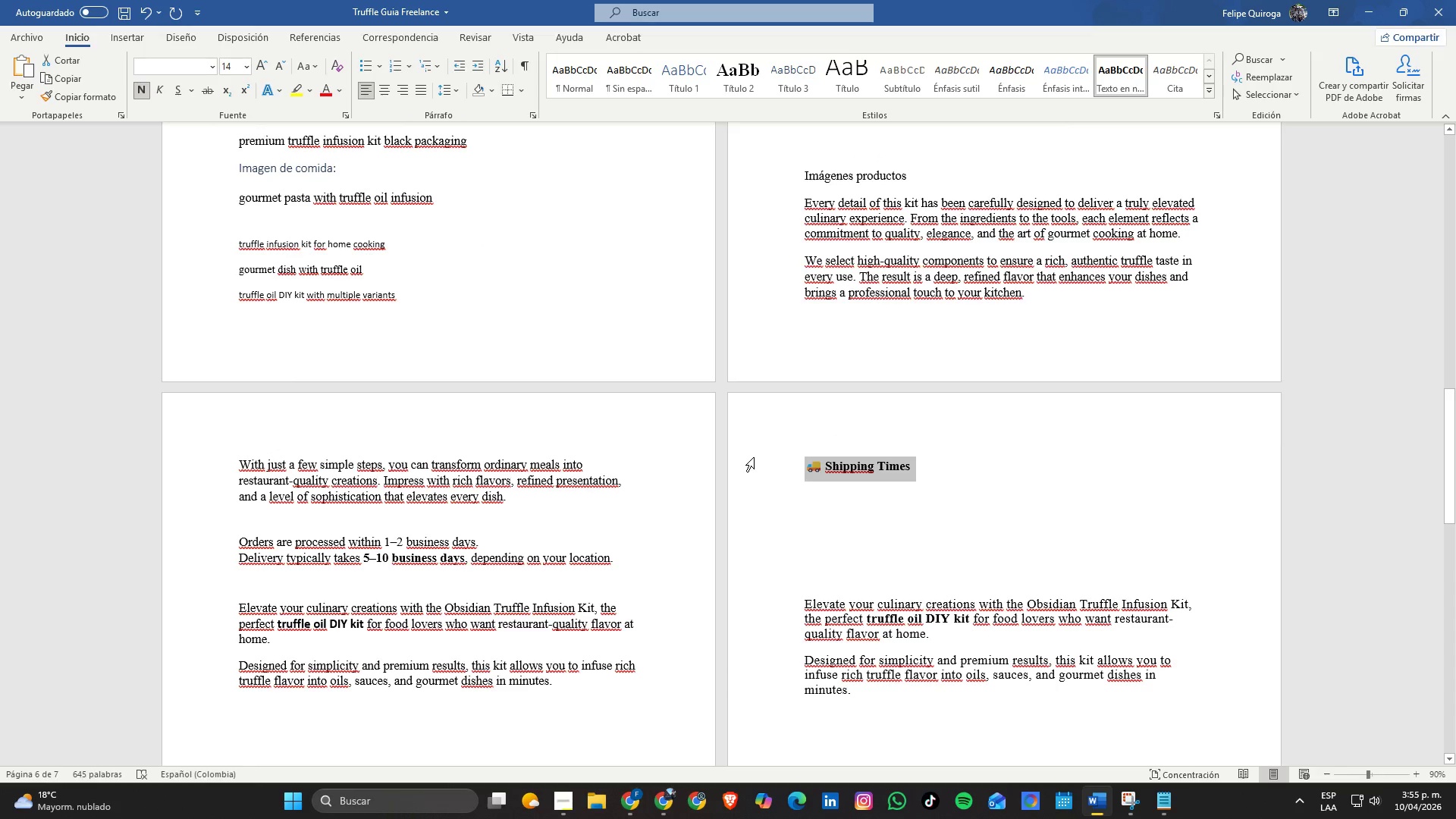 
key(Alt+AltLeft)
 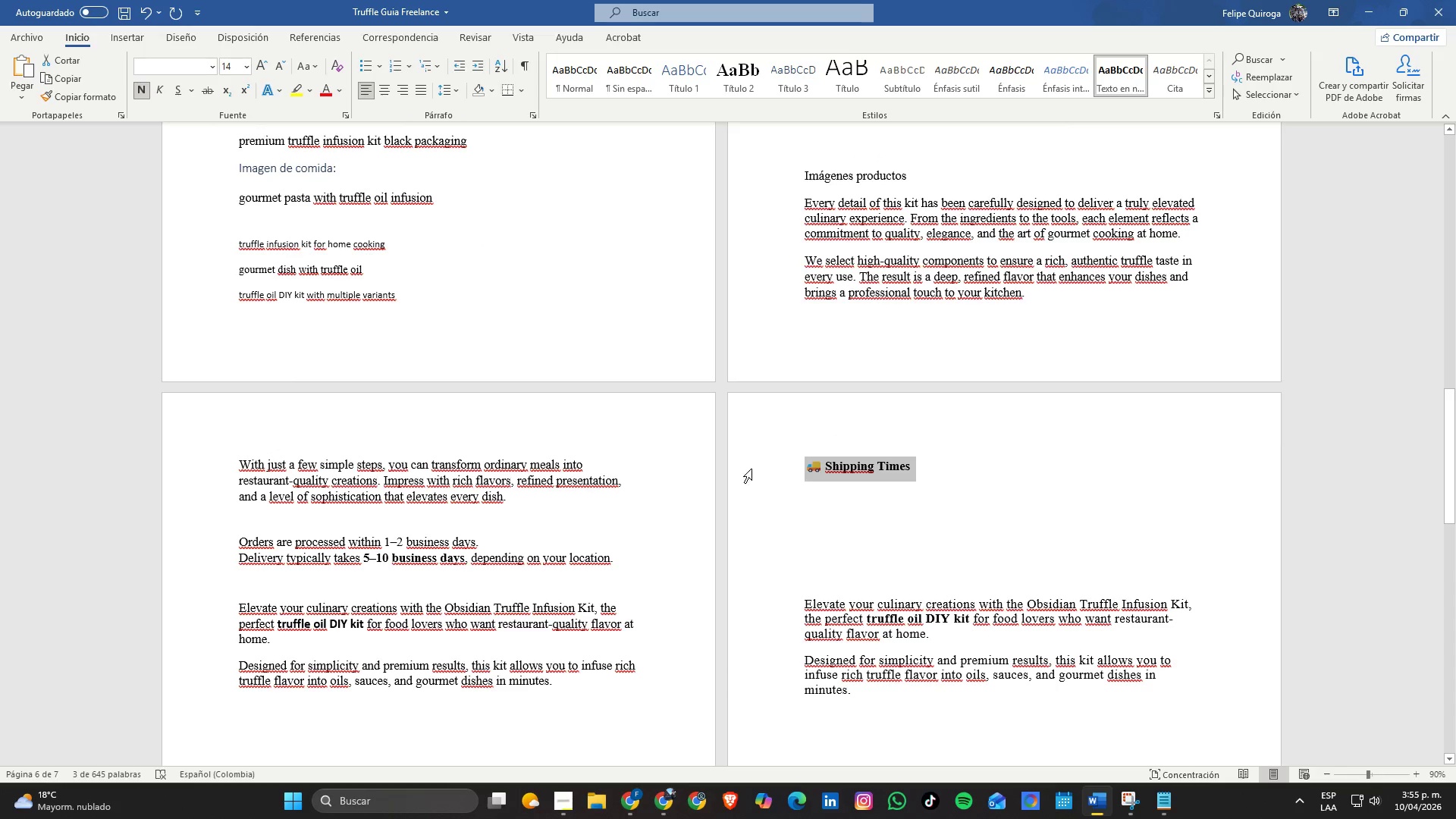 
key(Alt+Tab)
 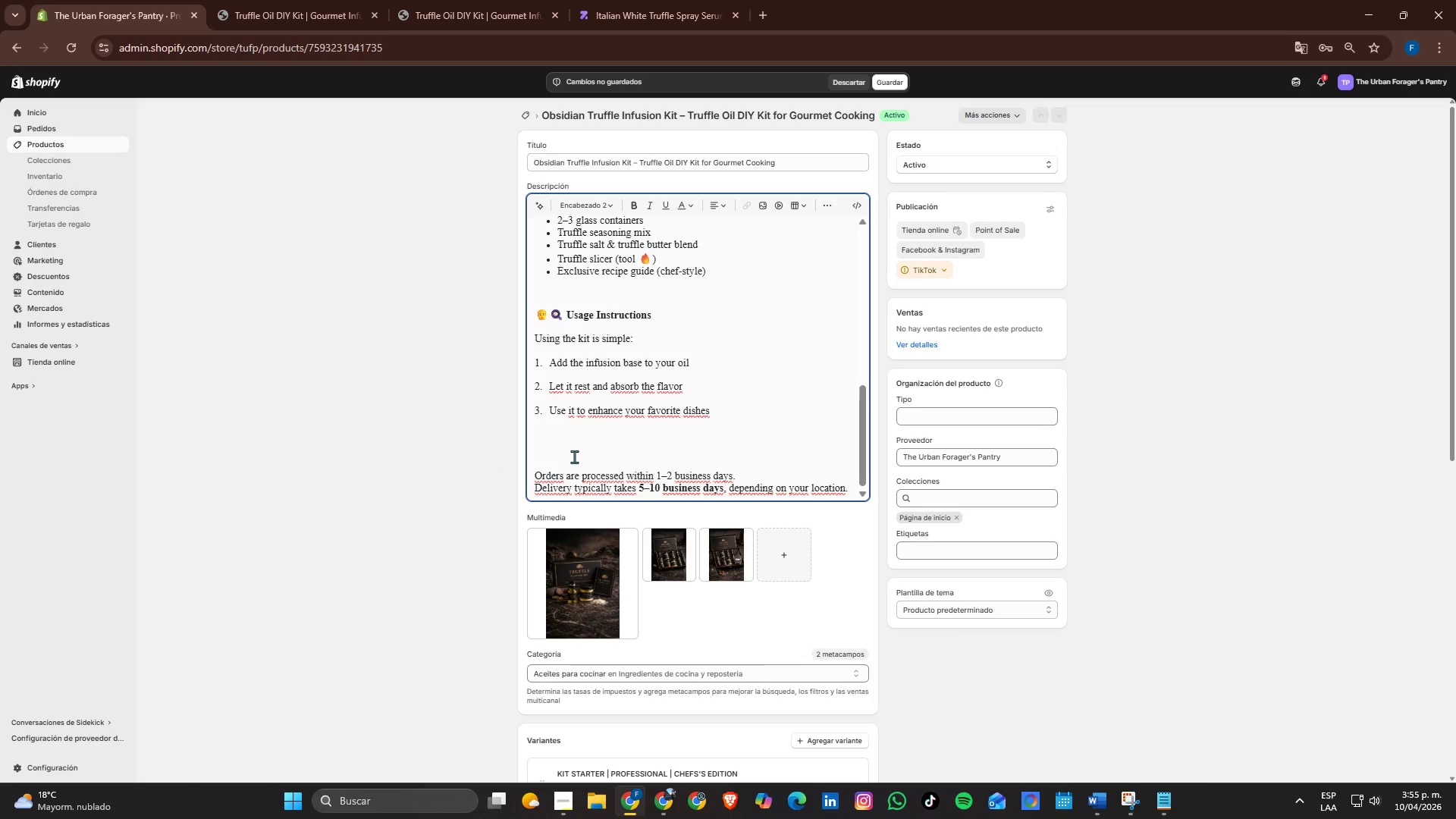 
left_click([555, 450])
 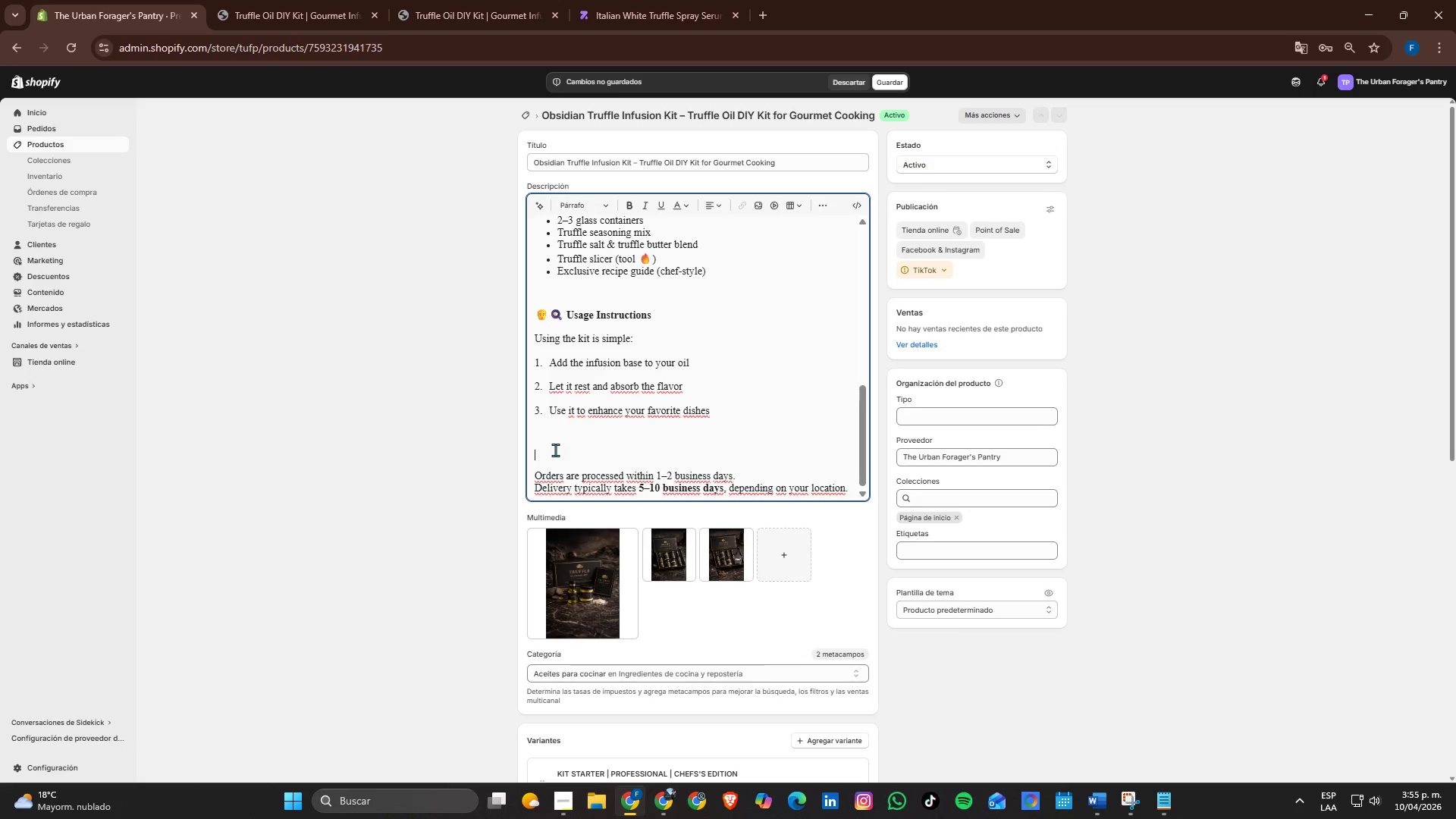 
key(Control+ControlLeft)
 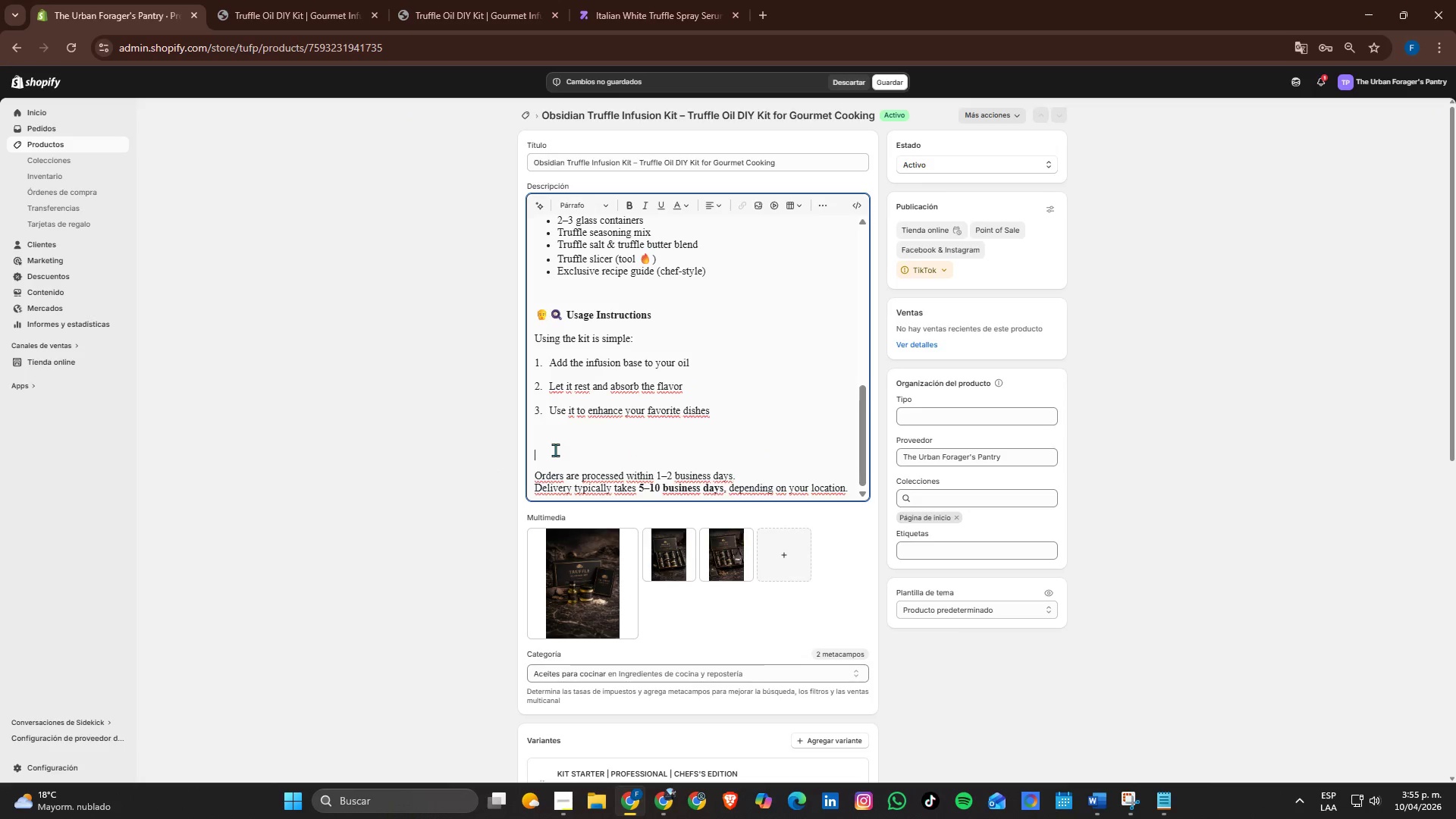 
key(Control+V)
 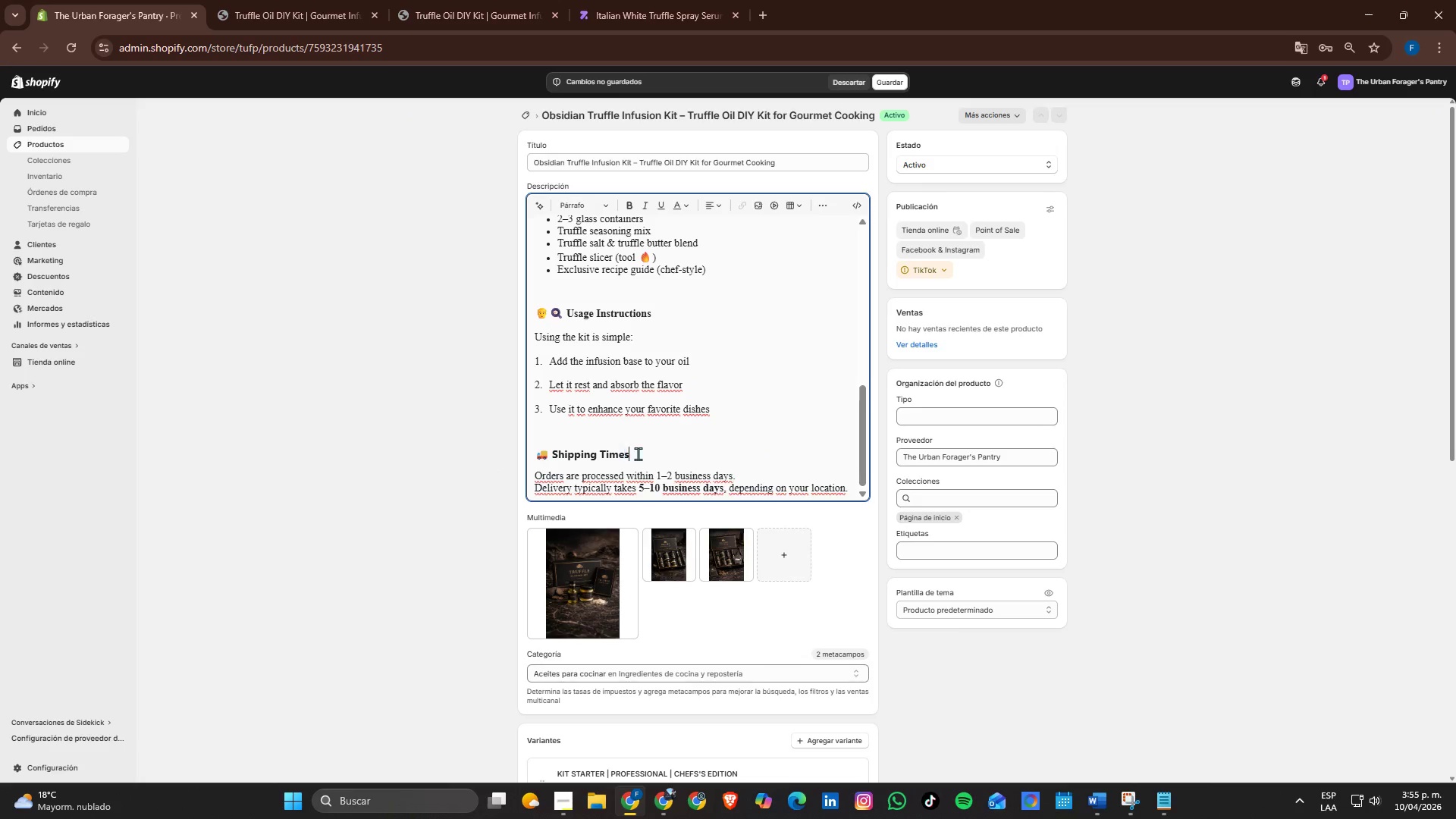 
left_click_drag(start_coordinate=[641, 453], to_coordinate=[463, 450])
 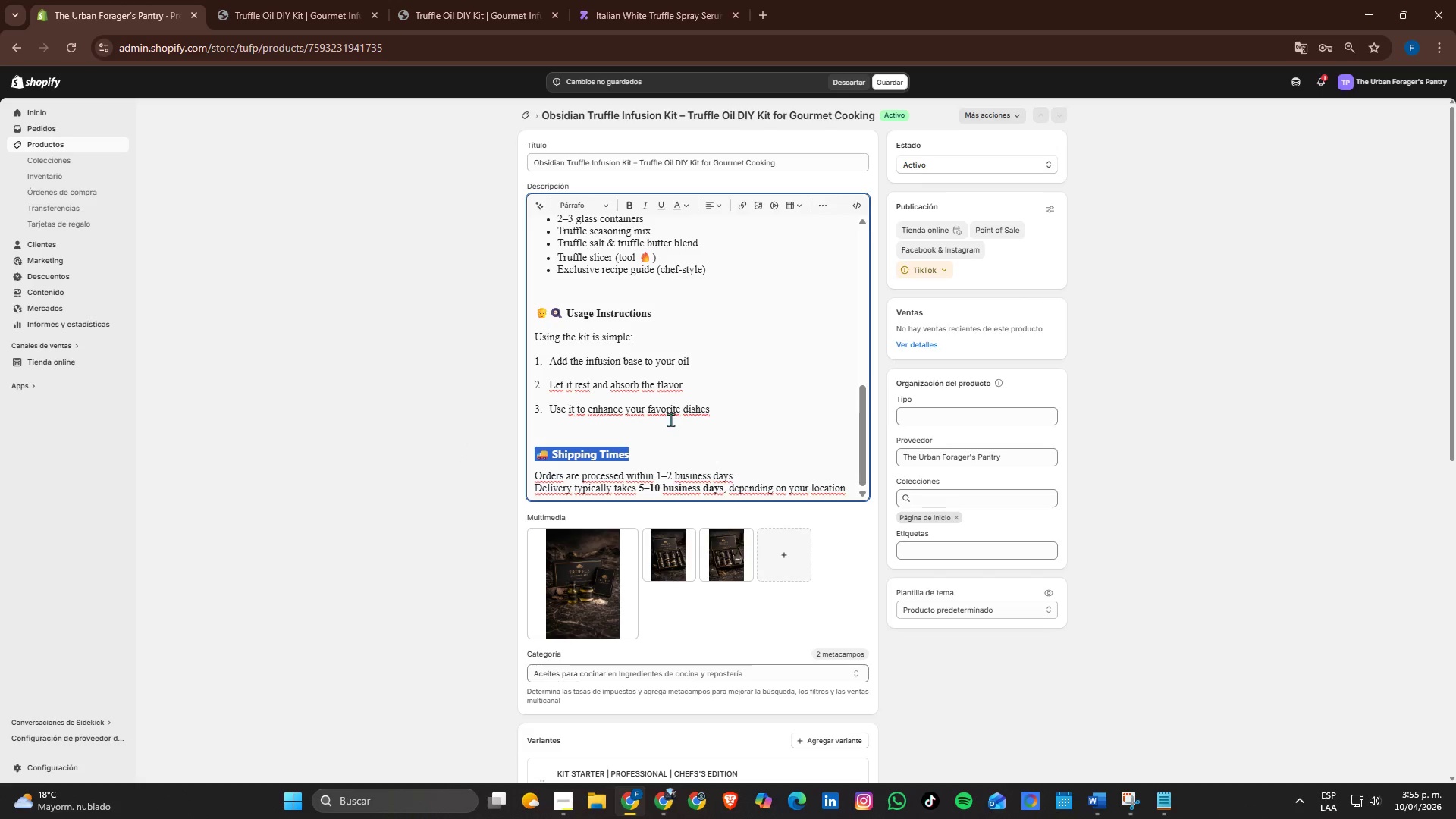 
key(Backspace)
 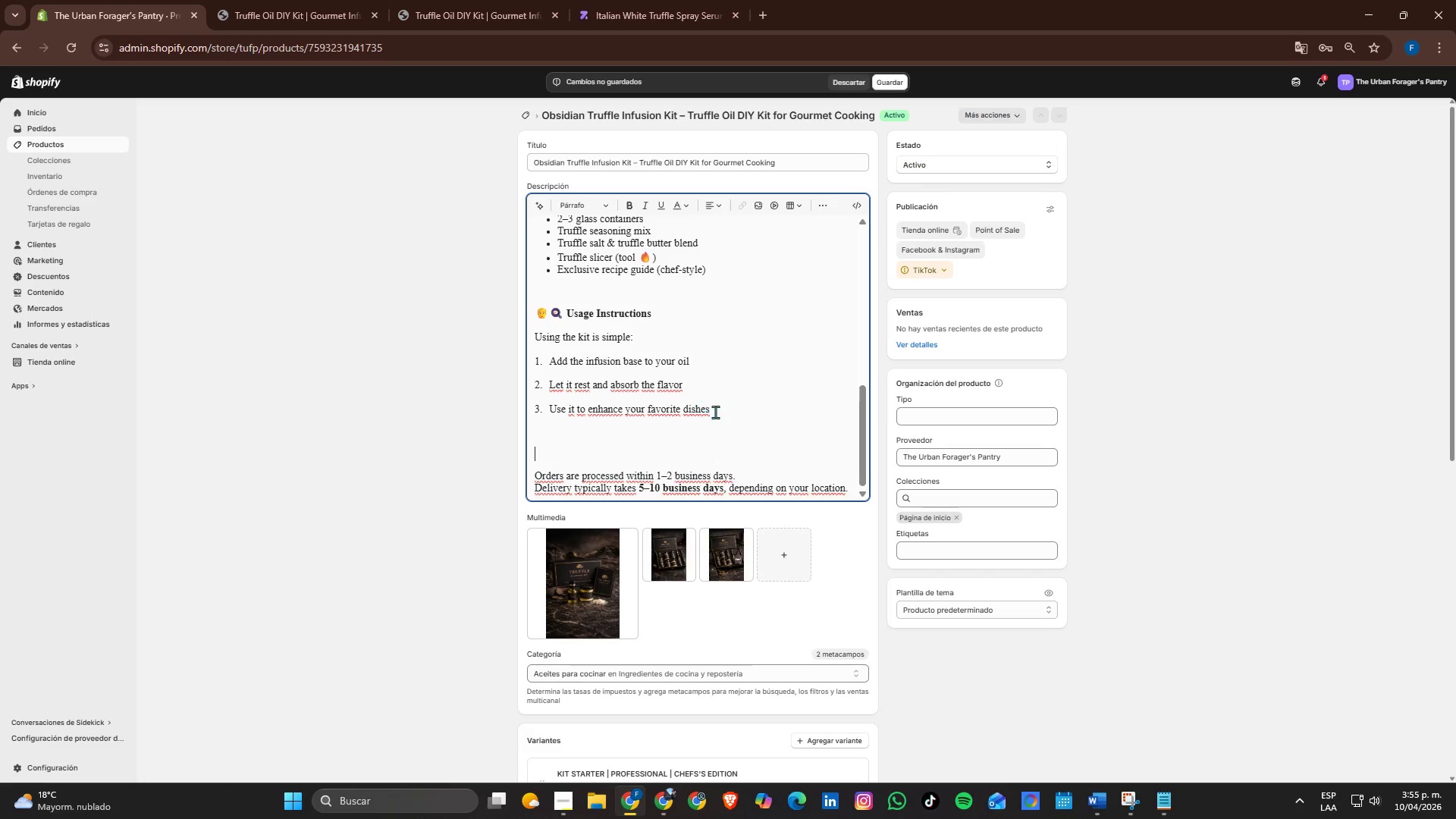 
left_click([718, 413])
 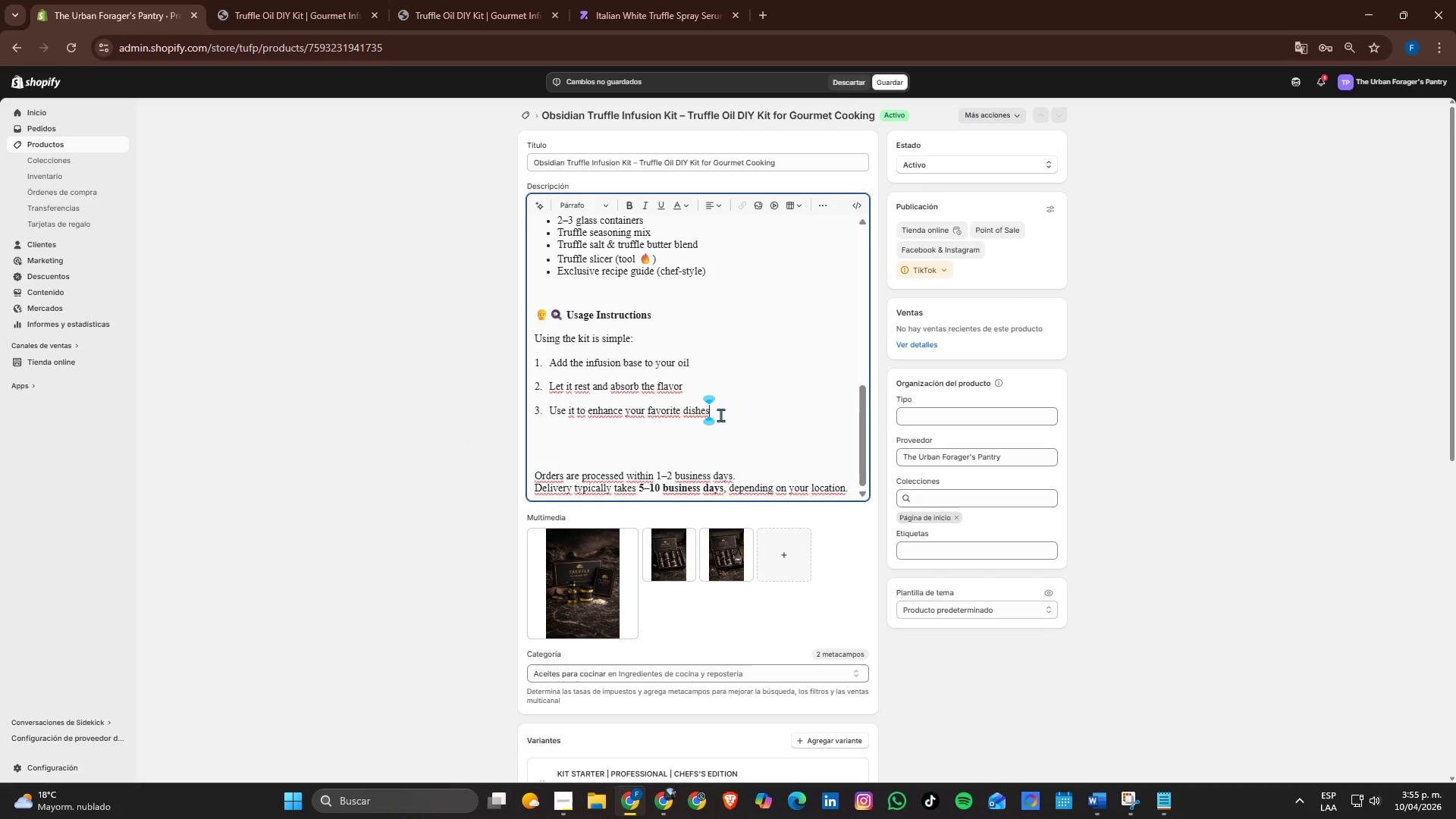 
key(Enter)
 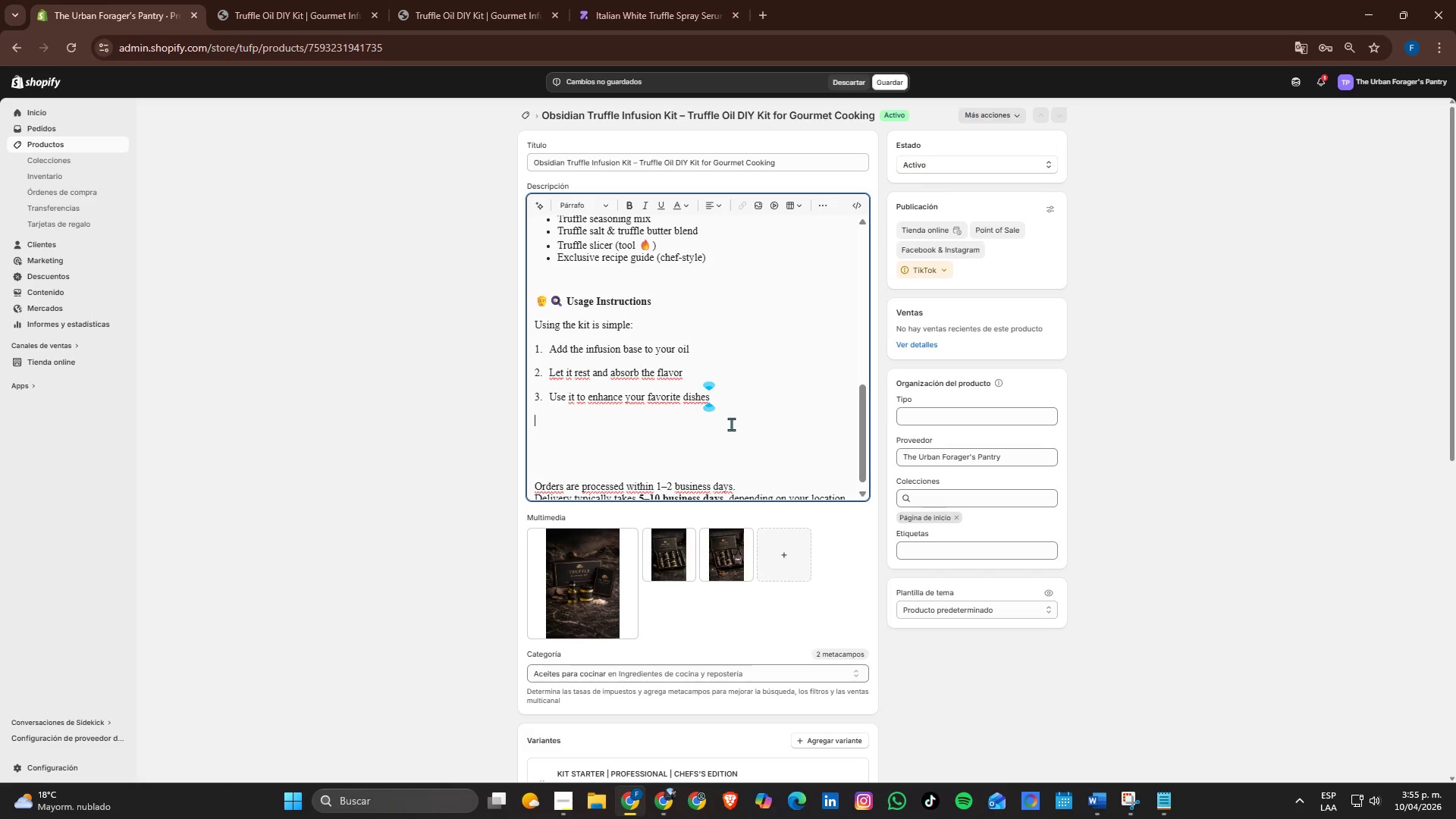 
key(Enter)
 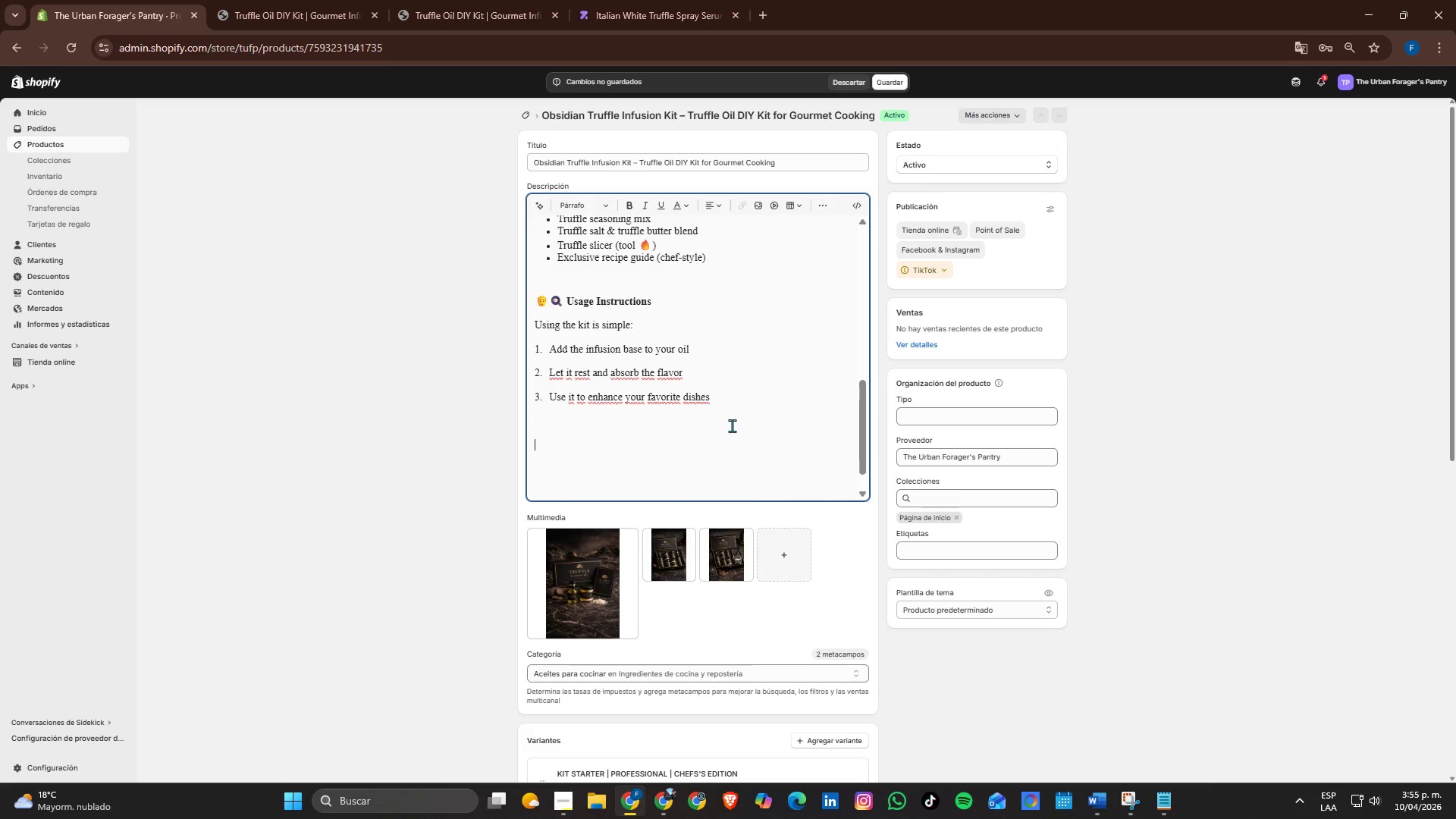 
type(asad)
key(Backspace)
key(Backspace)
key(Backspace)
key(Backspace)
type(sHI)
key(Backspace)
key(Backspace)
key(Backspace)
type(Shippng Wi)
key(Backspace)
key(Backspace)
type(time)
key(Backspace)
key(Backspace)
key(Backspace)
key(Backspace)
type(Times)
 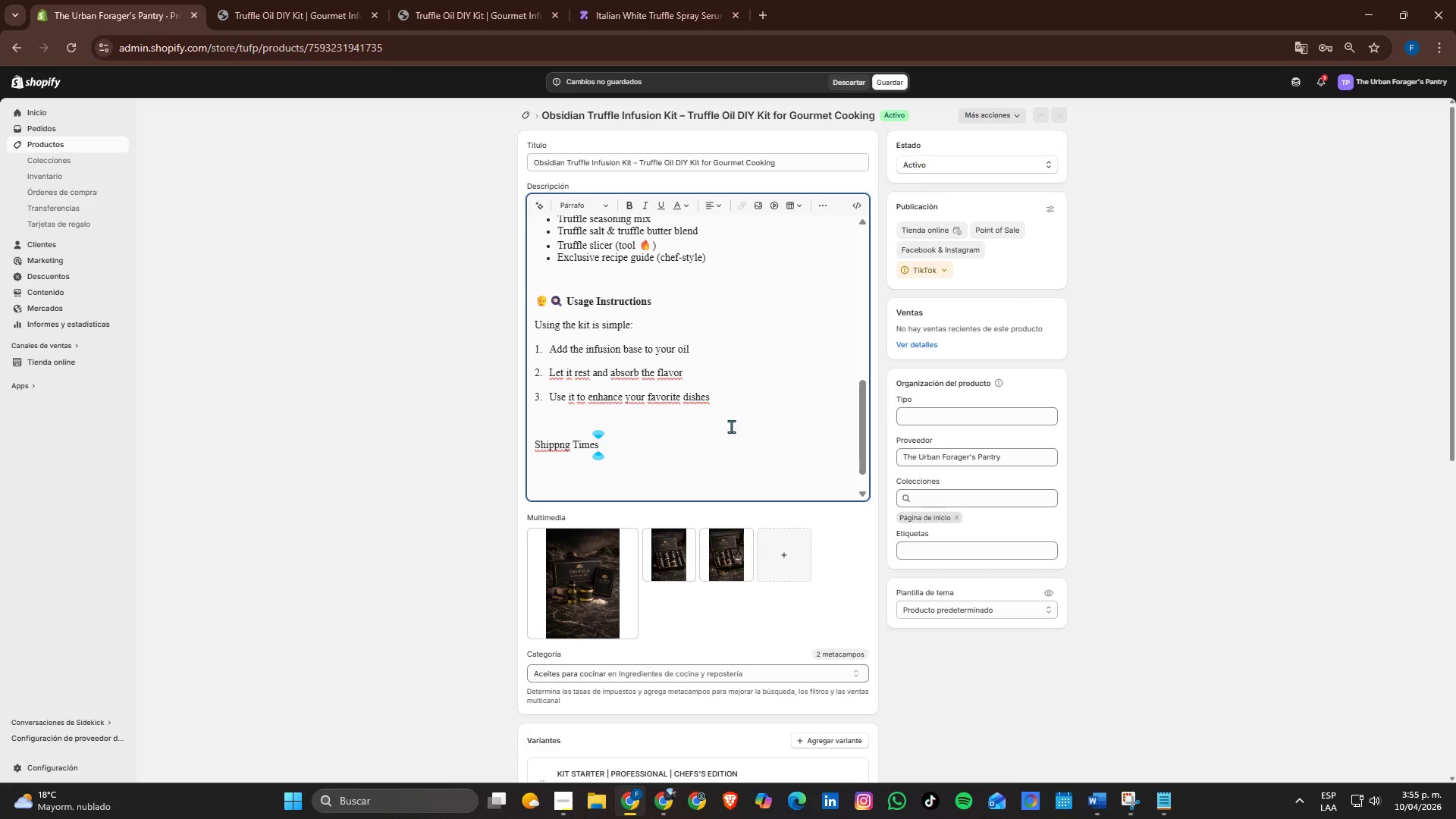 
key(Alt+AltLeft)
 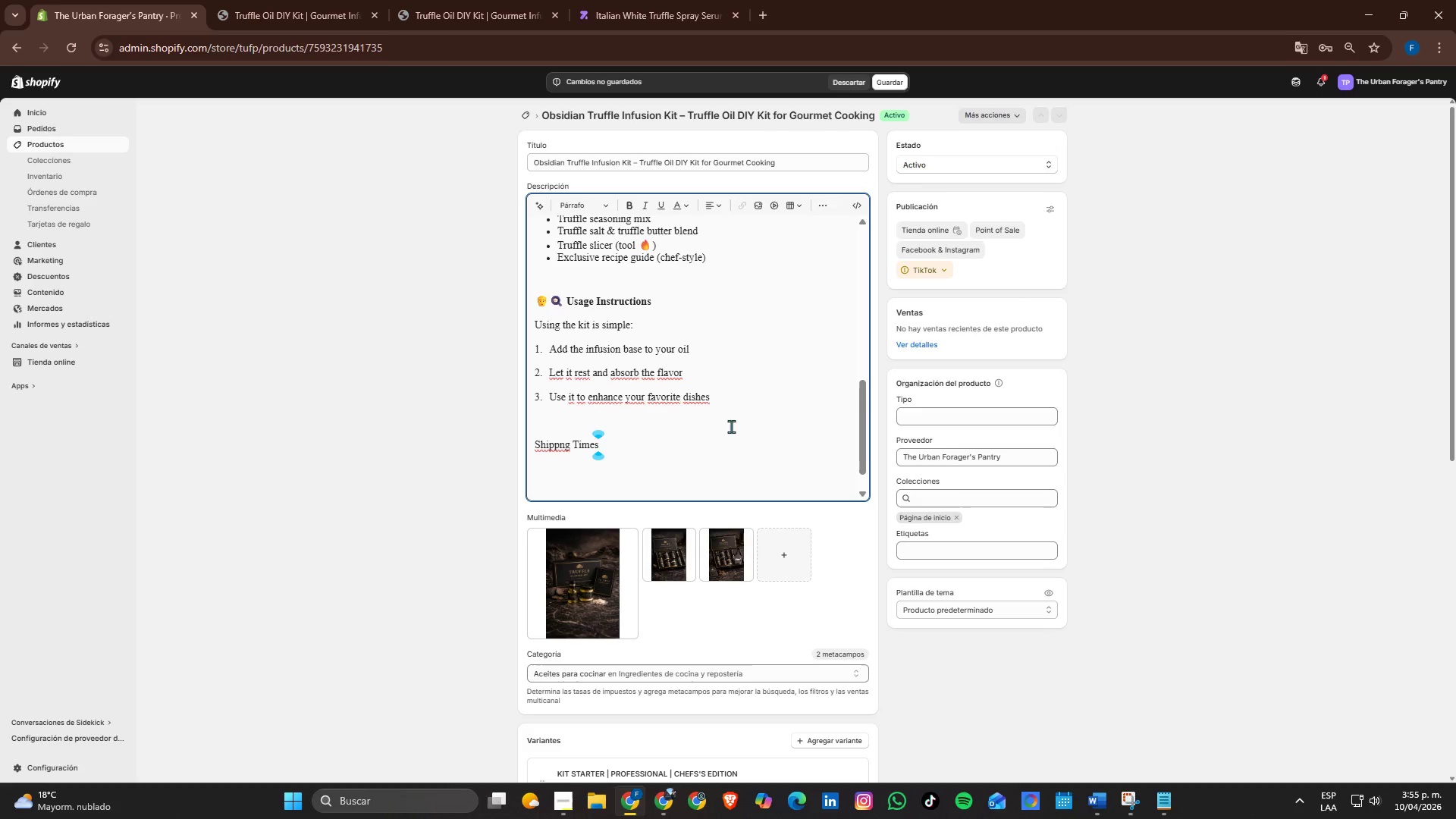 
key(Alt+Tab)
 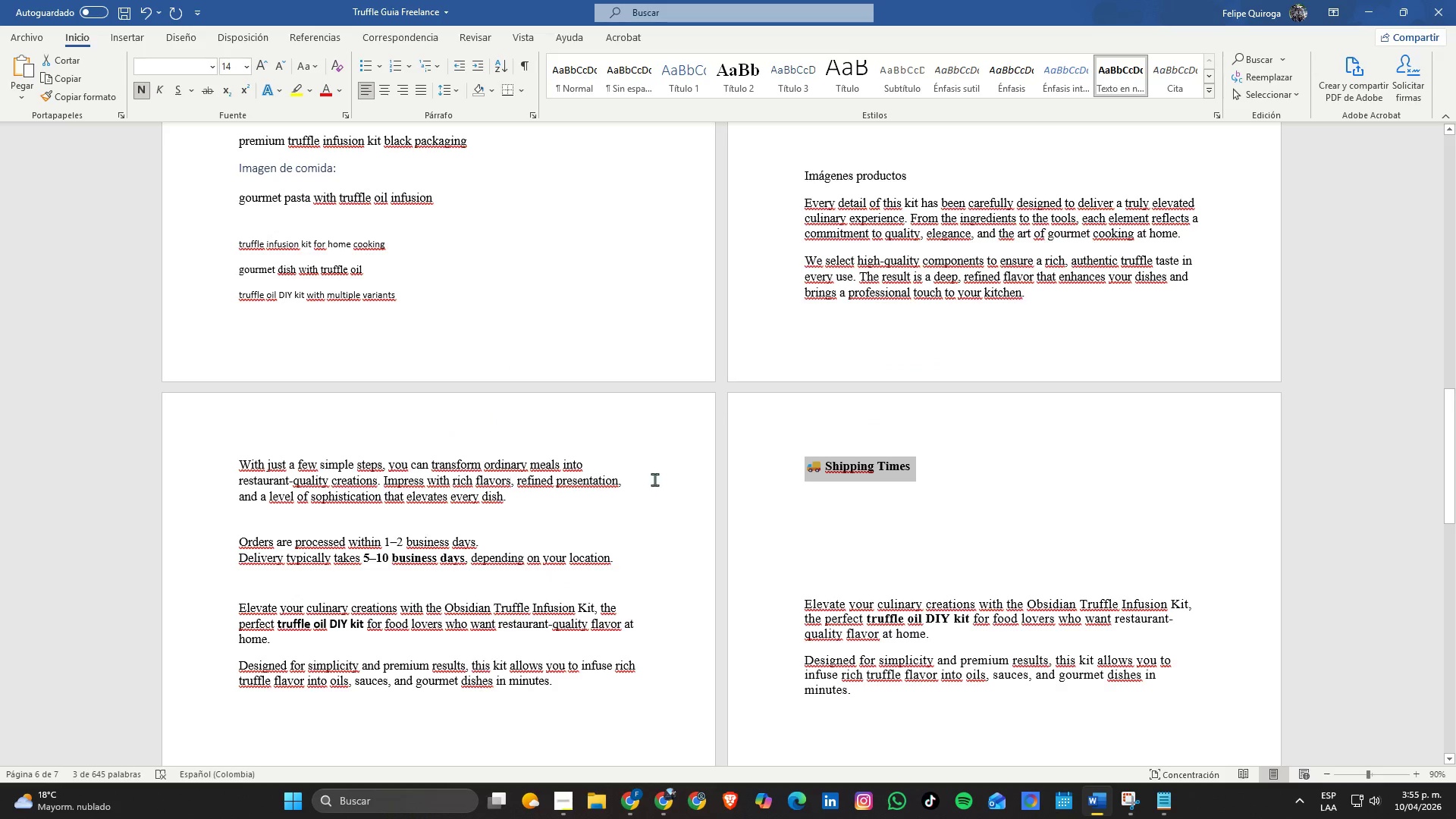 
key(Alt+AltLeft)
 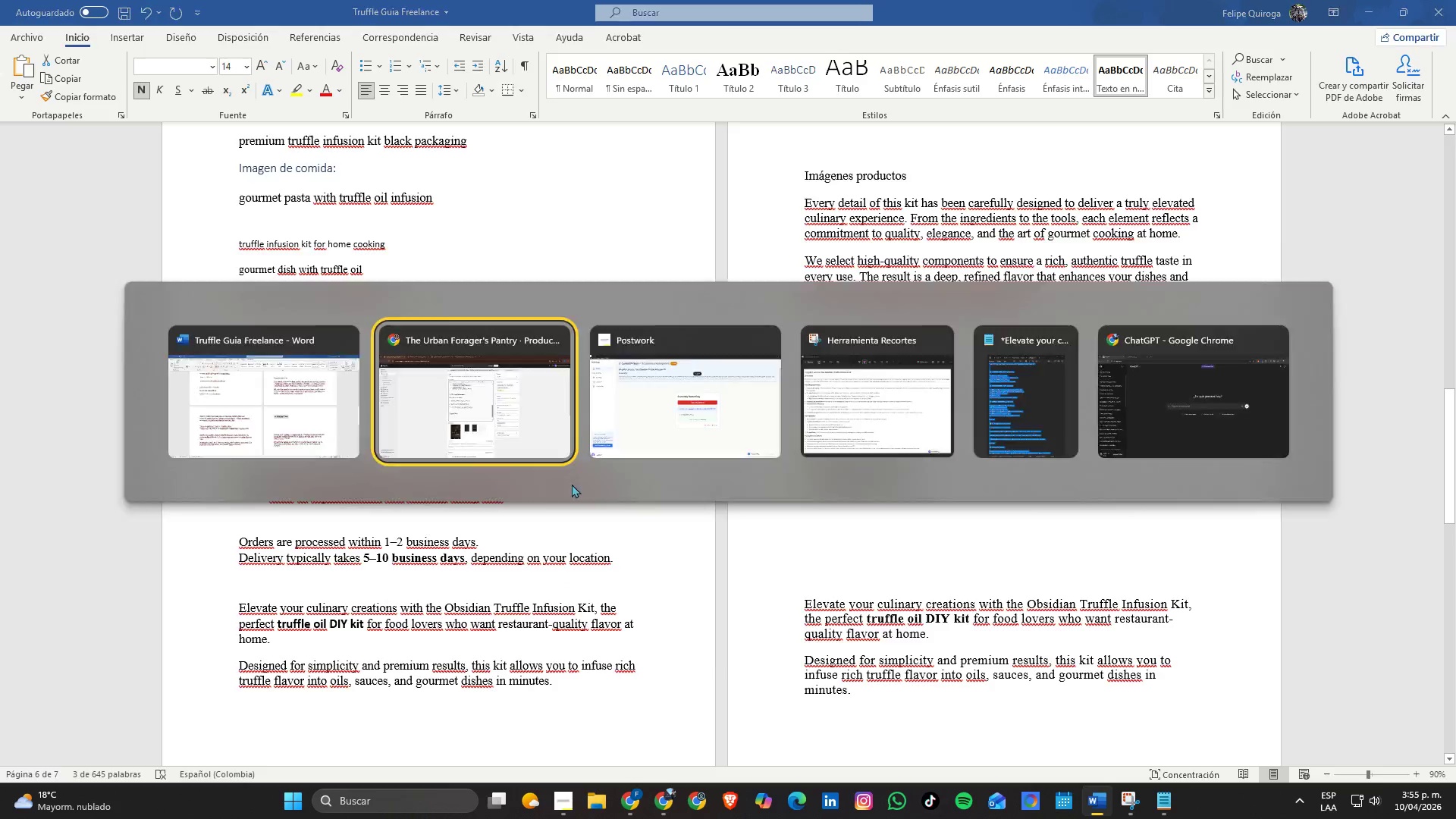 
key(Alt+Tab)
 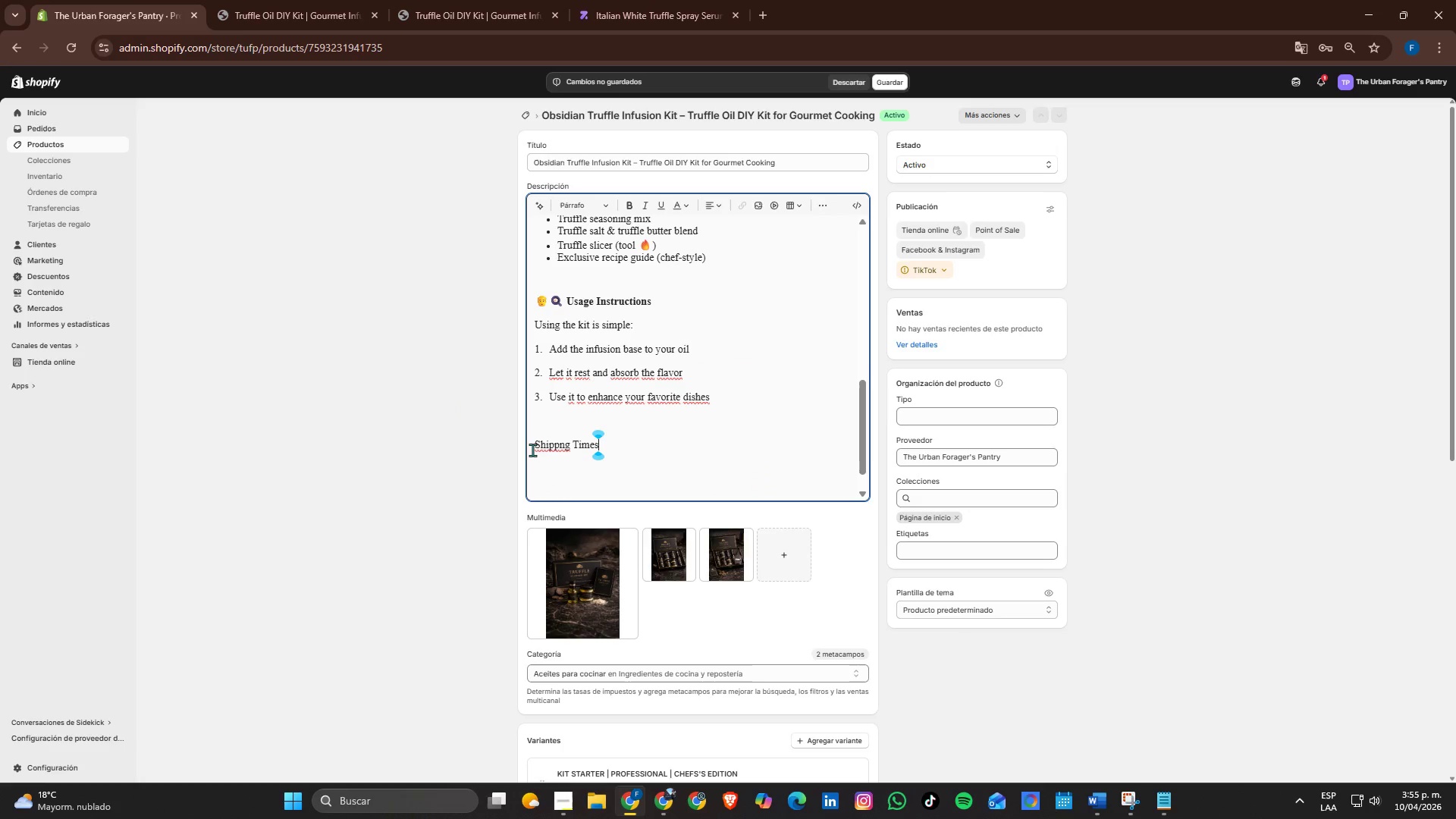 
scroll: coordinate [533, 447], scroll_direction: down, amount: 1.0
 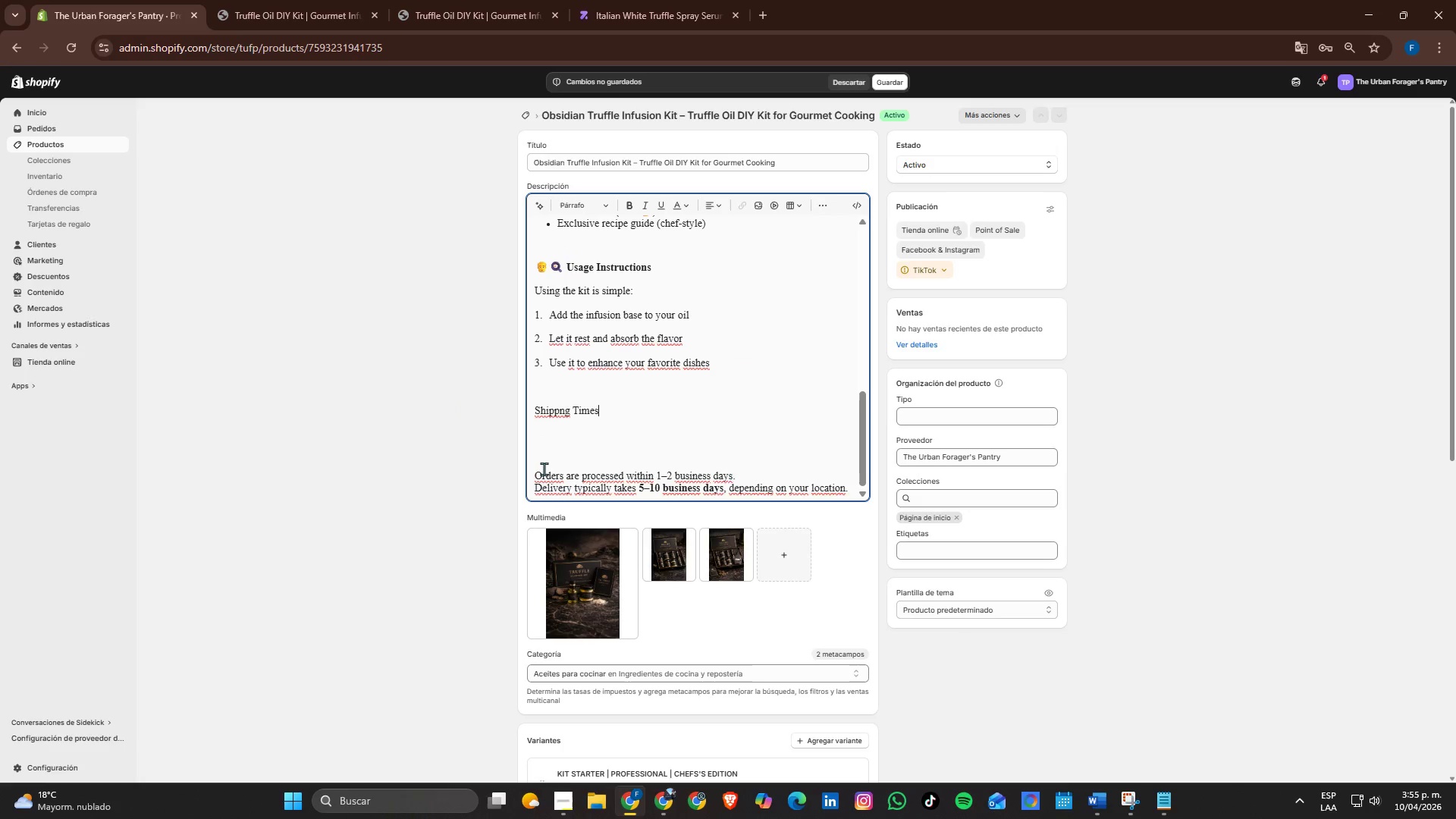 
left_click([531, 471])
 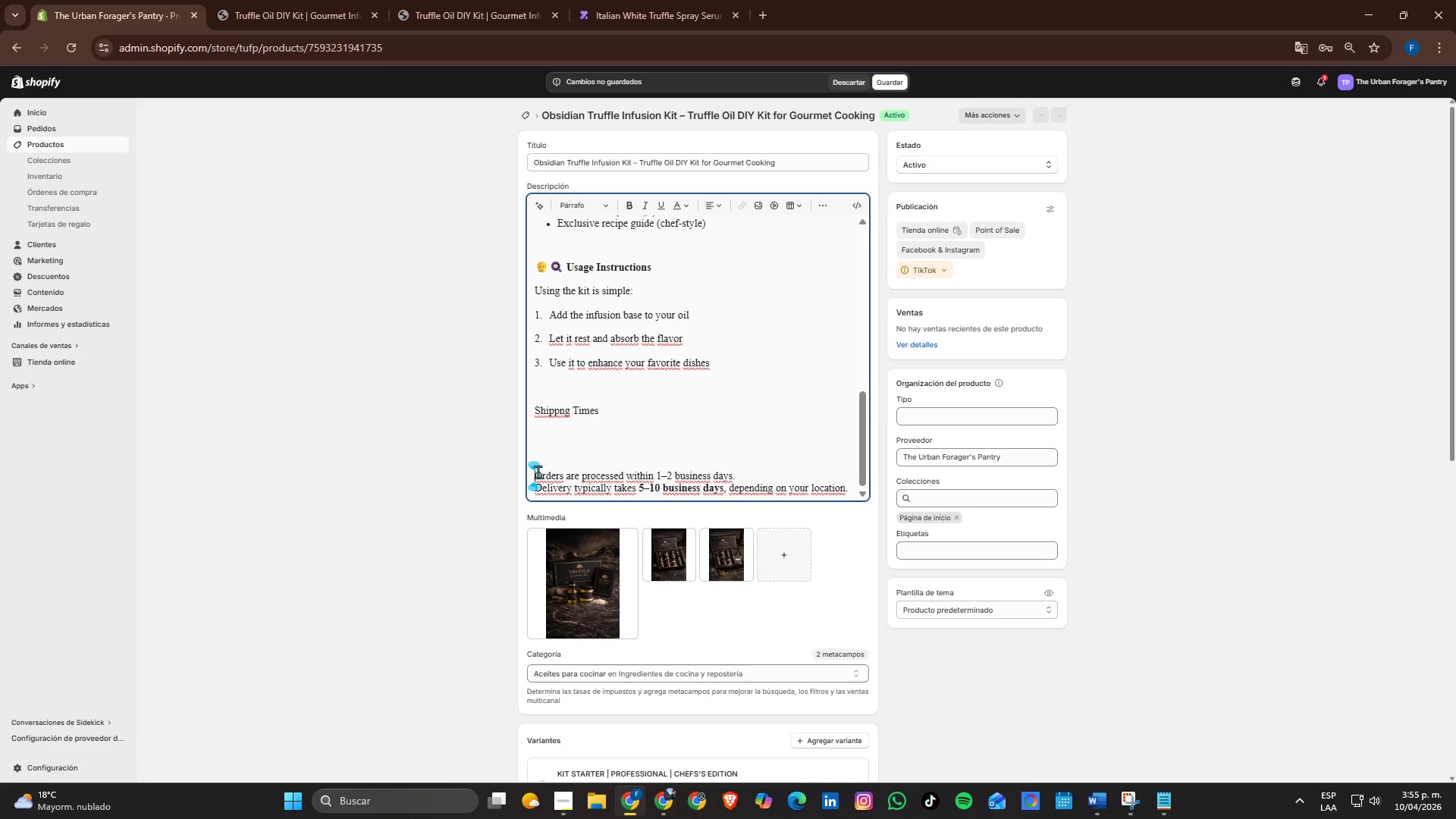 
key(Backspace)
 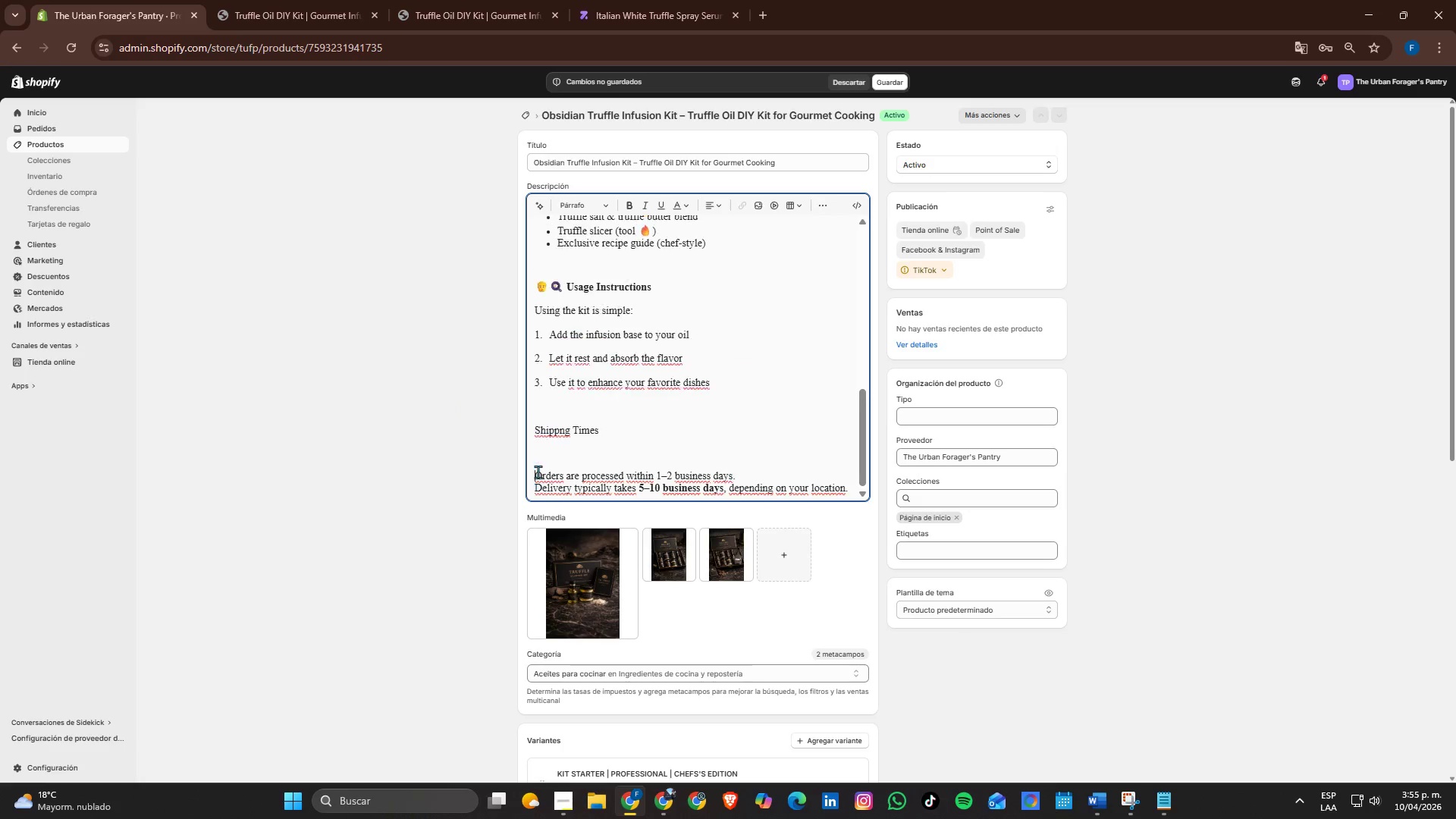 
key(Backspace)
 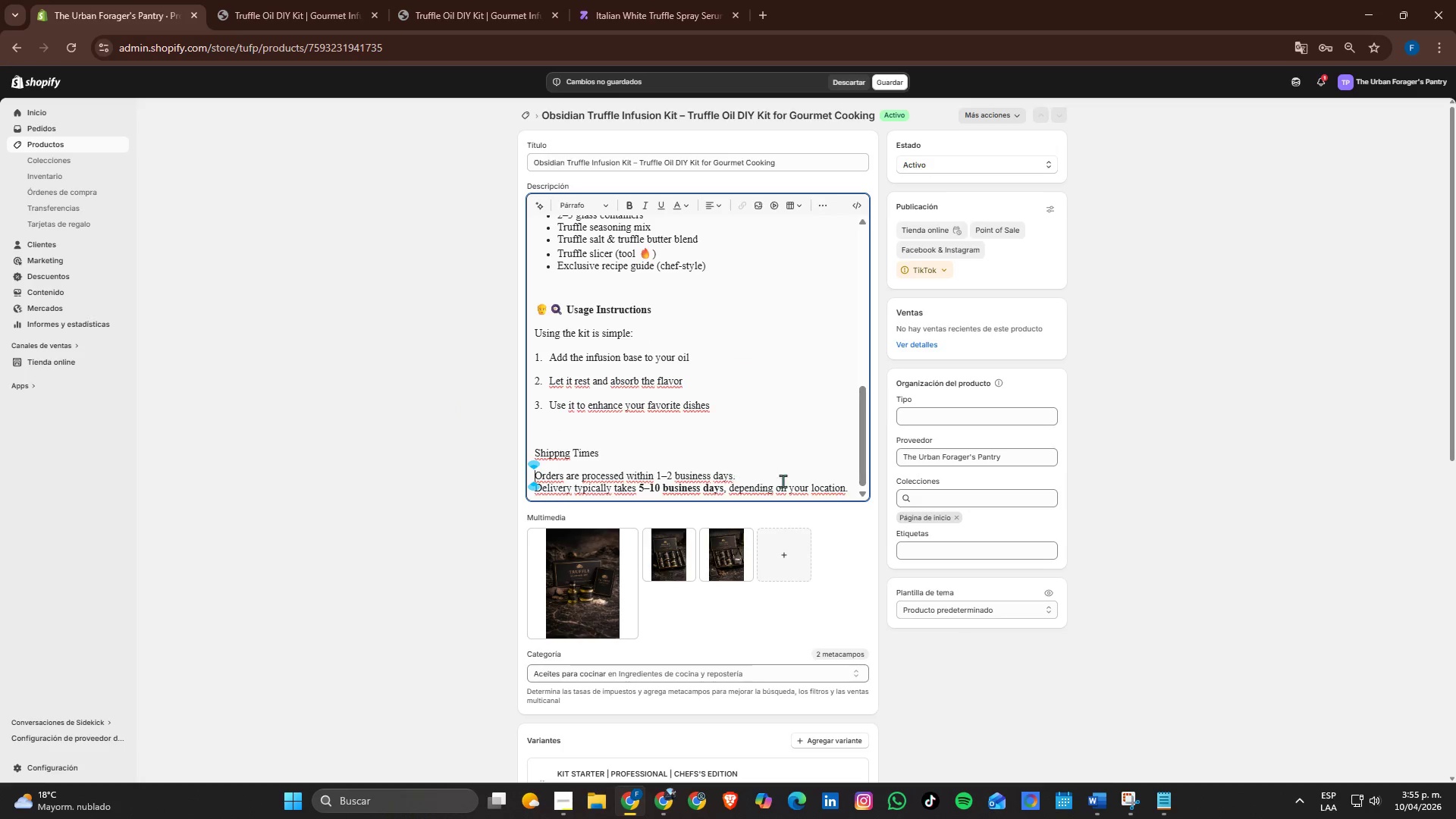 
key(Alt+AltLeft)
 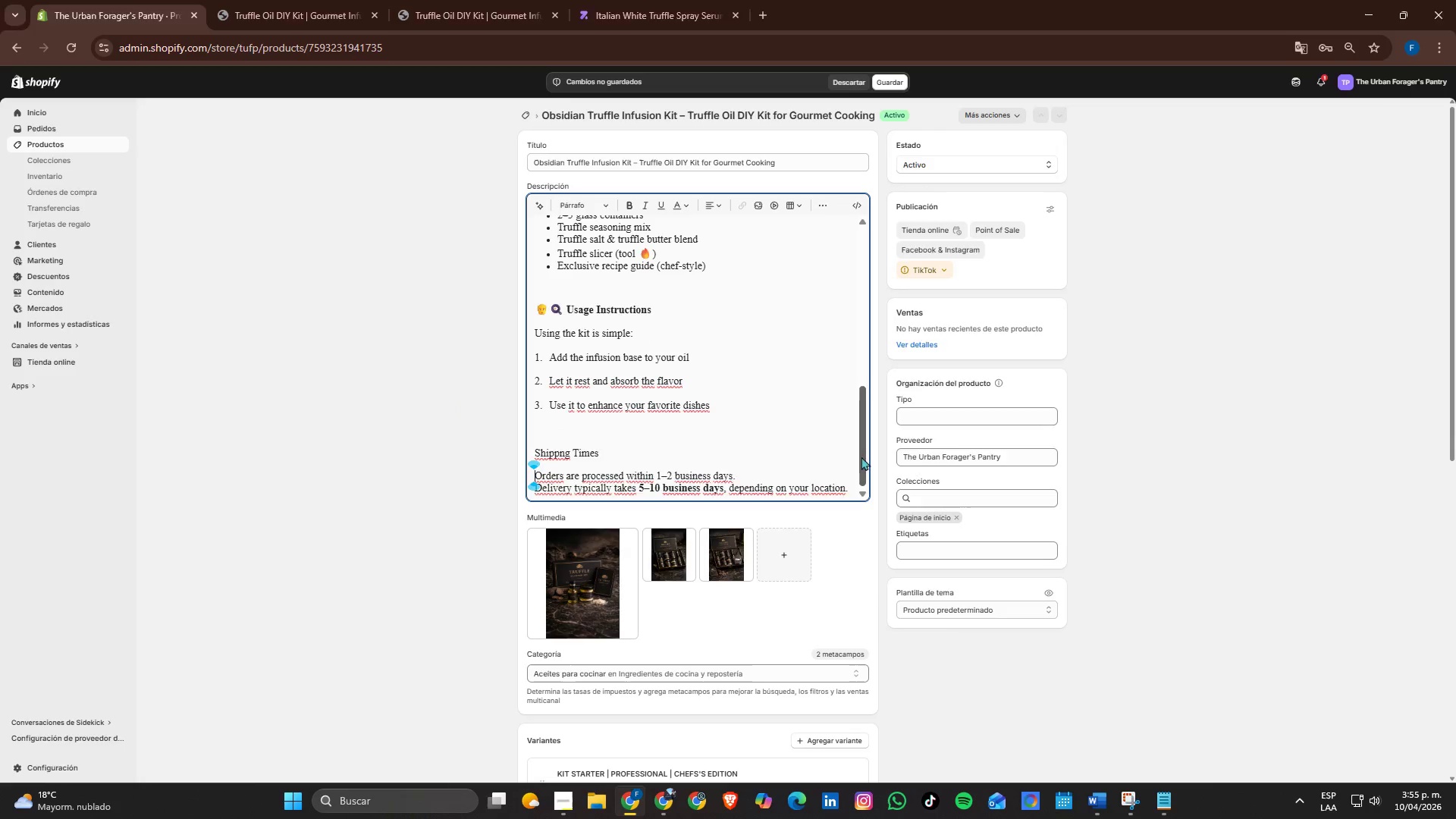 
key(Alt+Tab)
 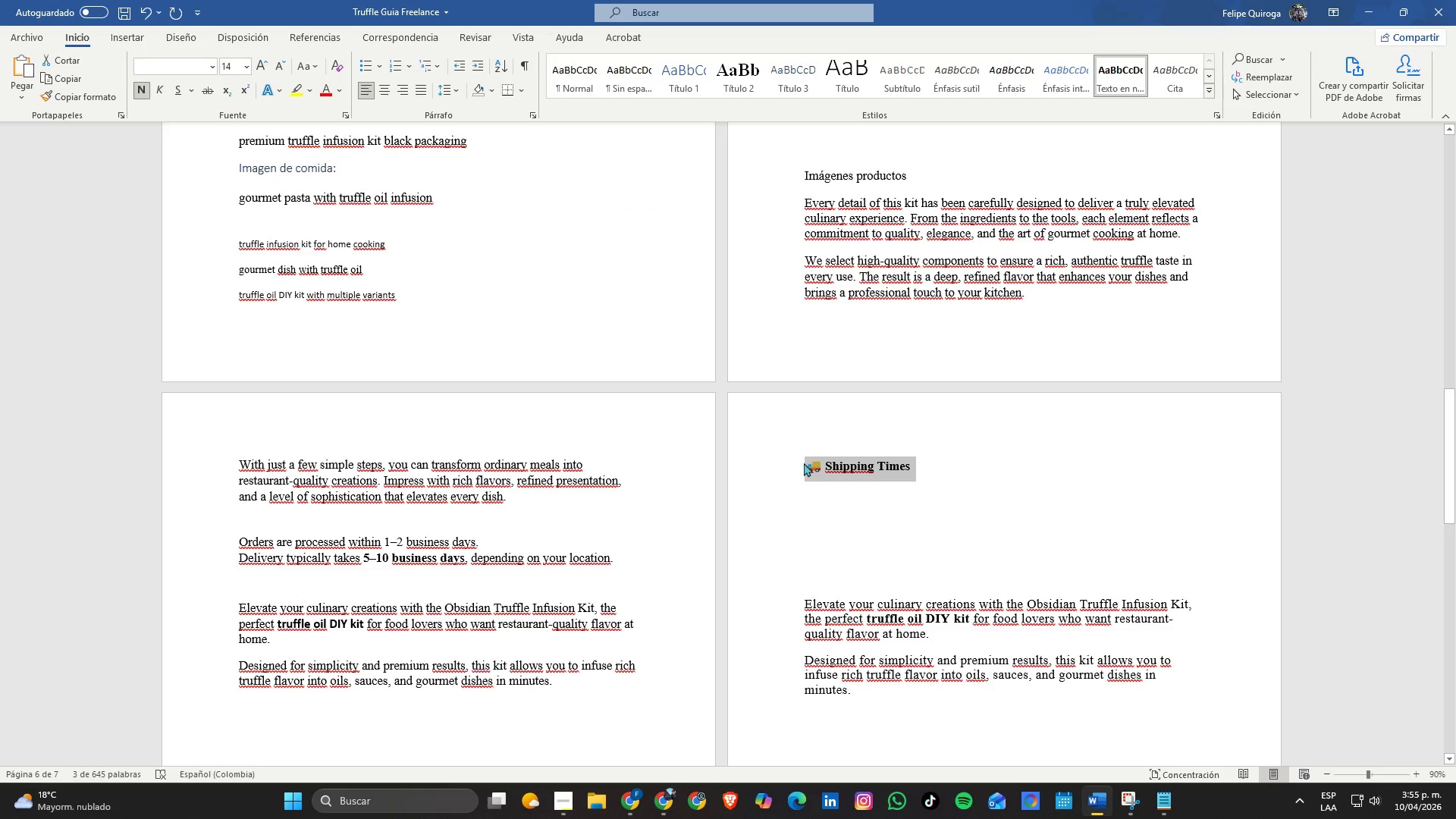 
left_click([804, 463])
 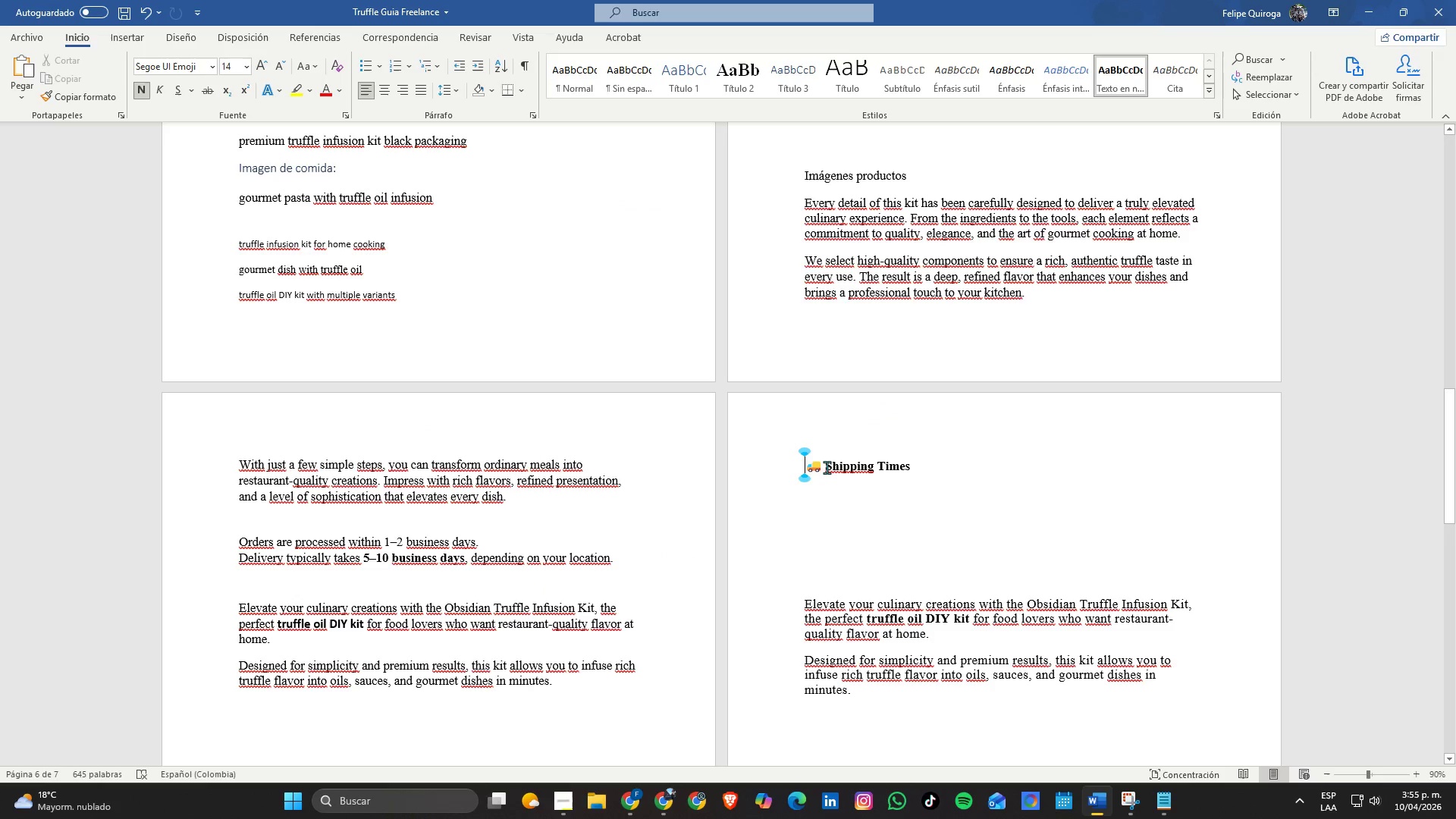 
left_click_drag(start_coordinate=[827, 467], to_coordinate=[793, 466])
 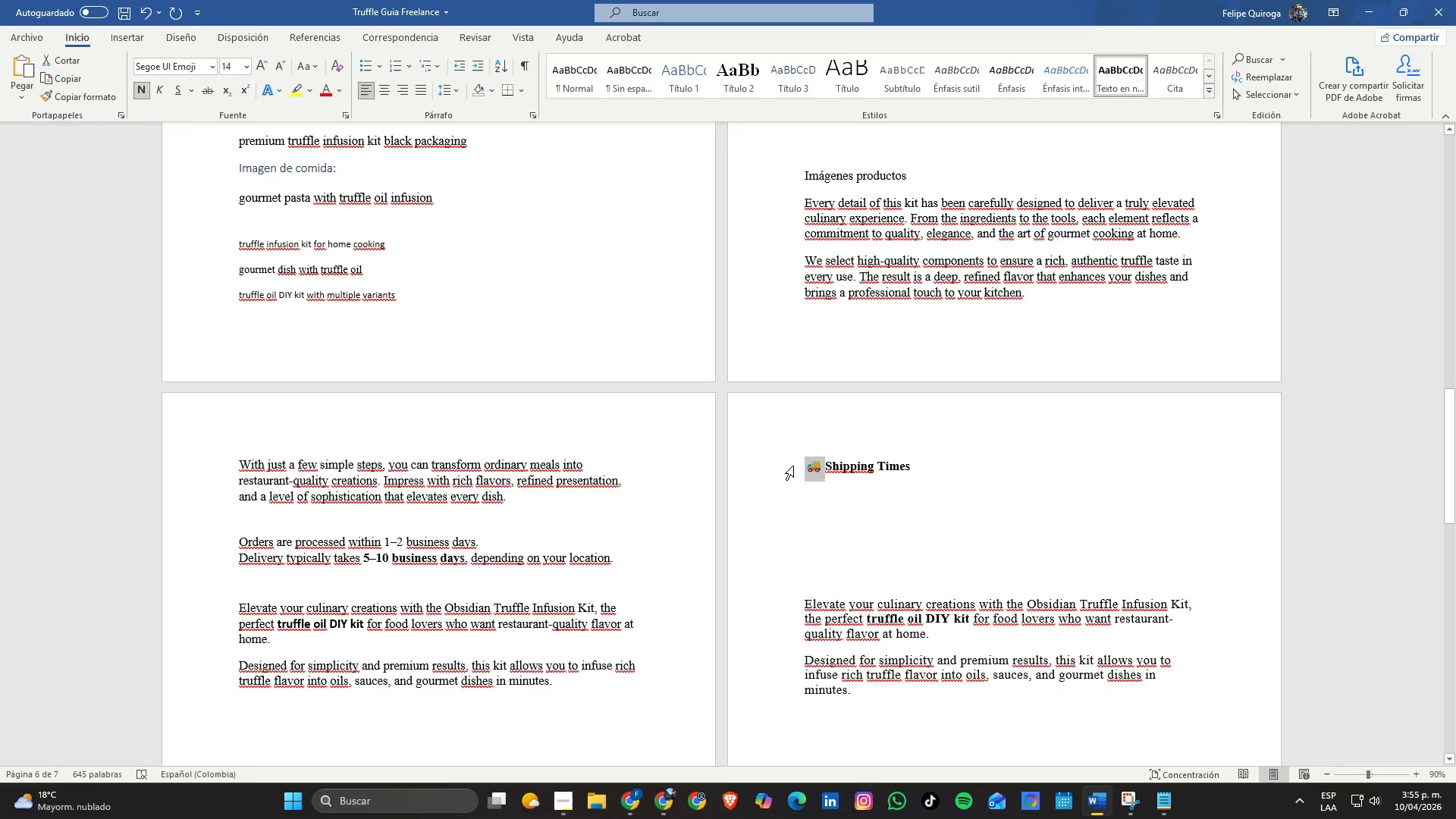 
key(Control+C)
 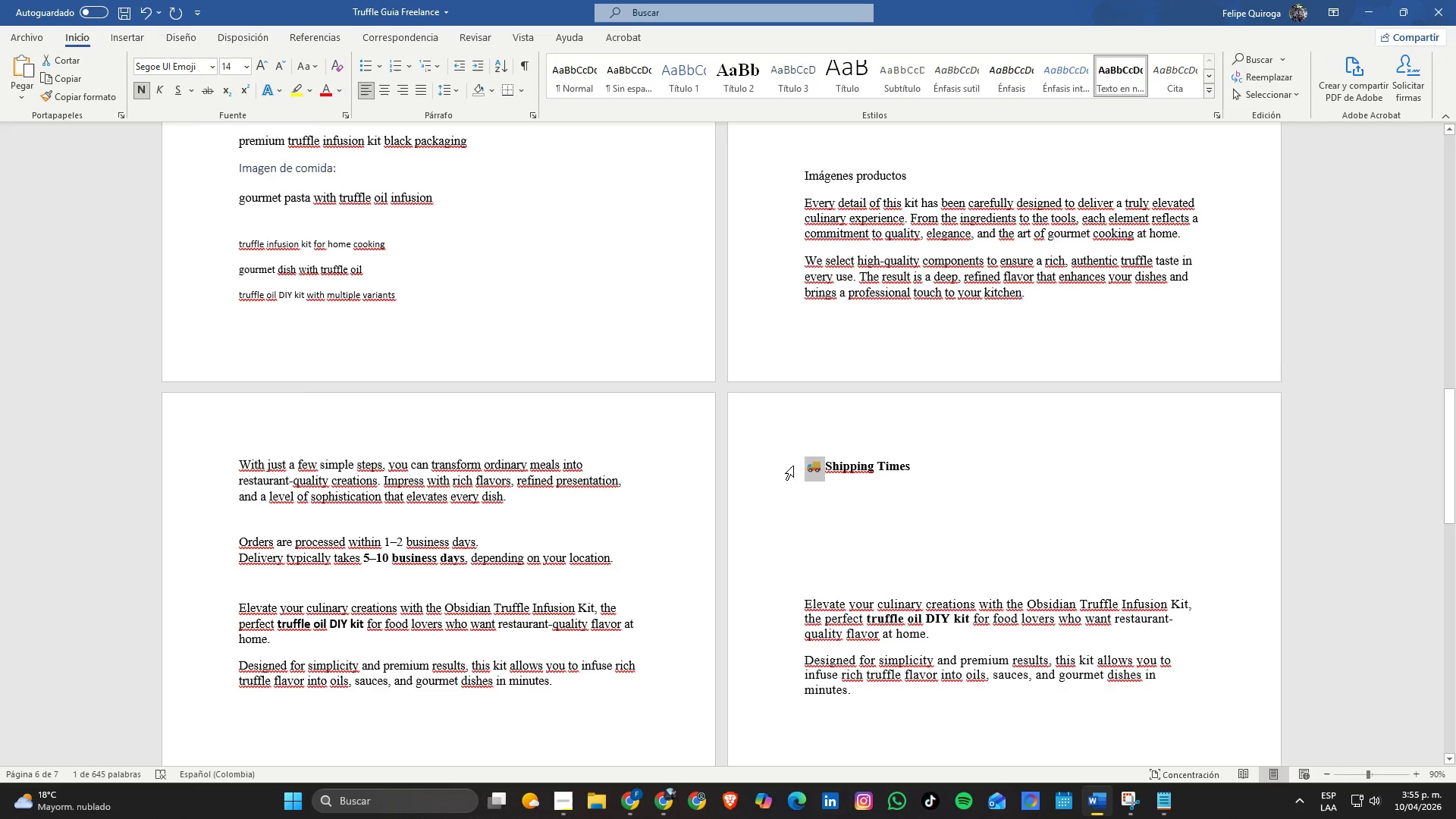 
key(Alt+AltLeft)
 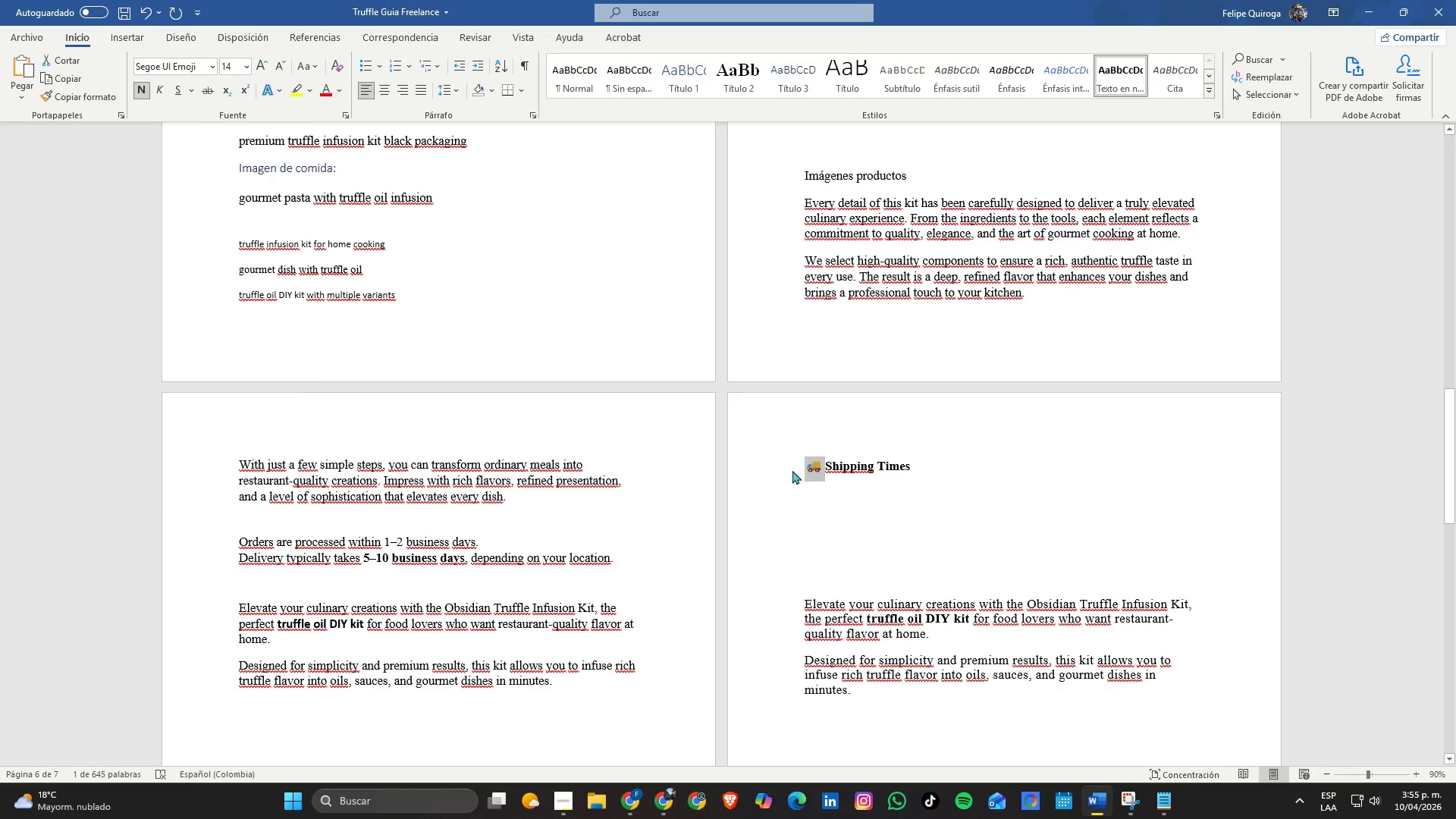 
key(Alt+Tab)
 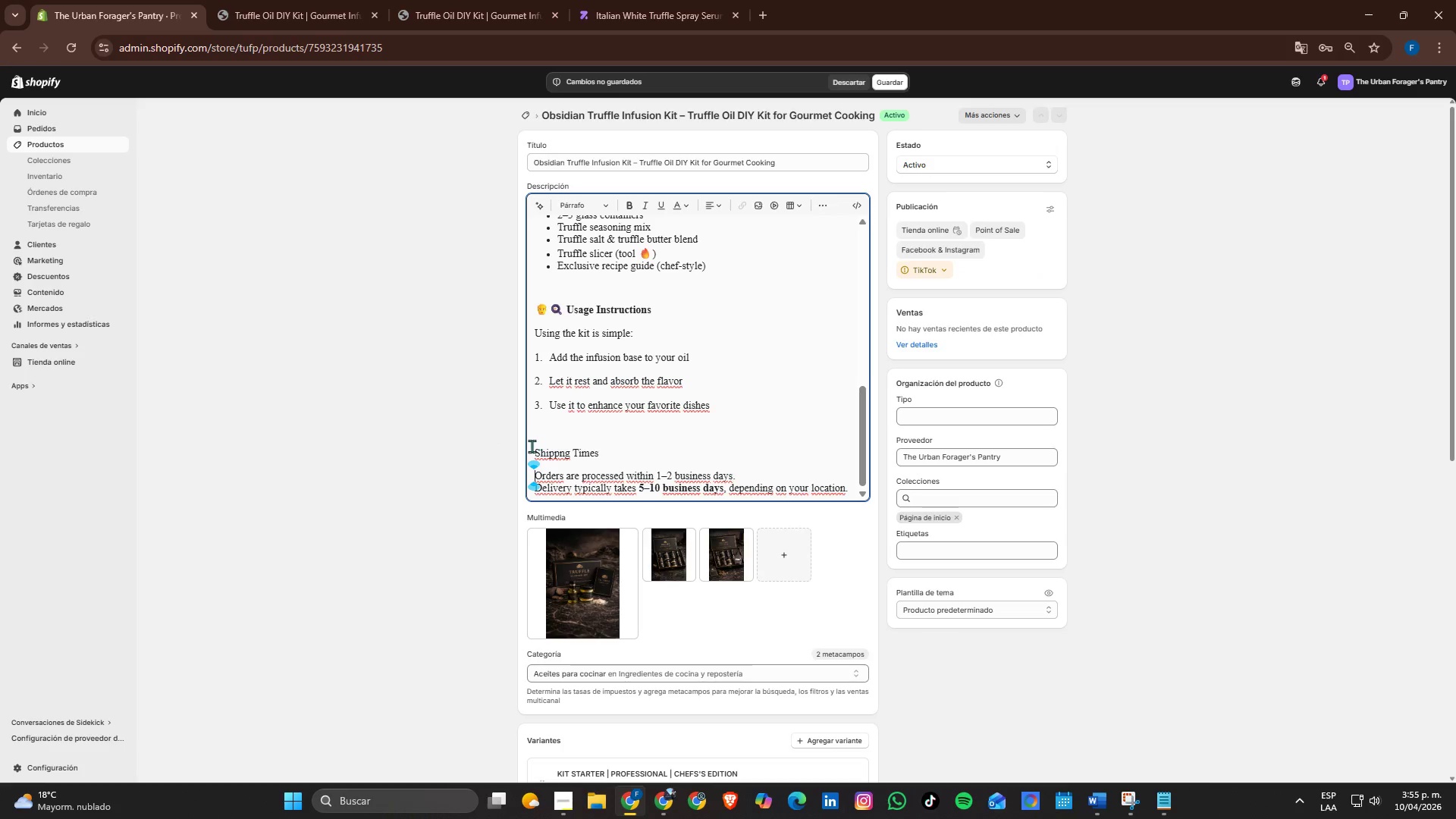 
left_click([524, 450])
 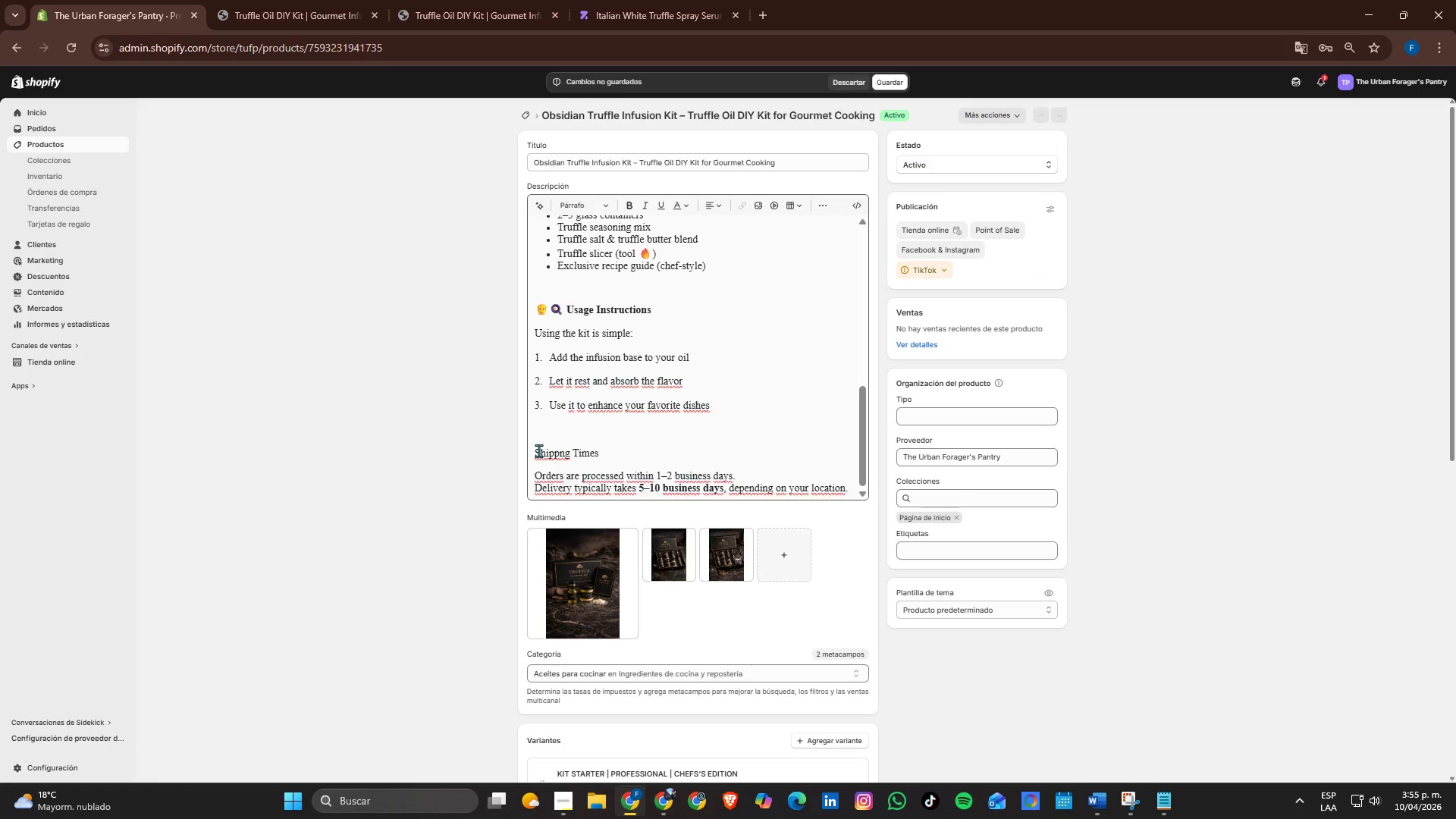 
left_click([539, 450])
 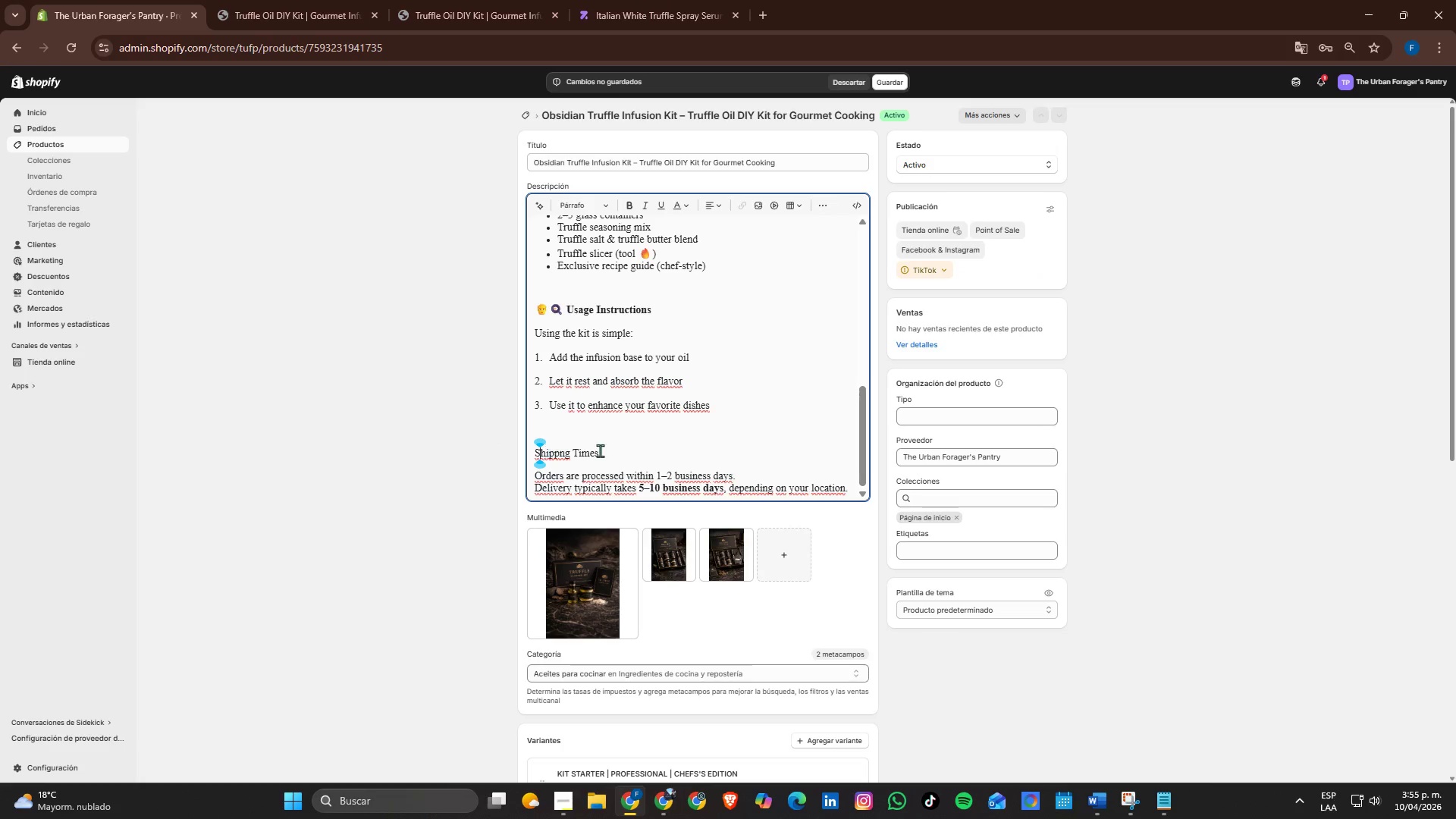 
key(Control+ControlLeft)
 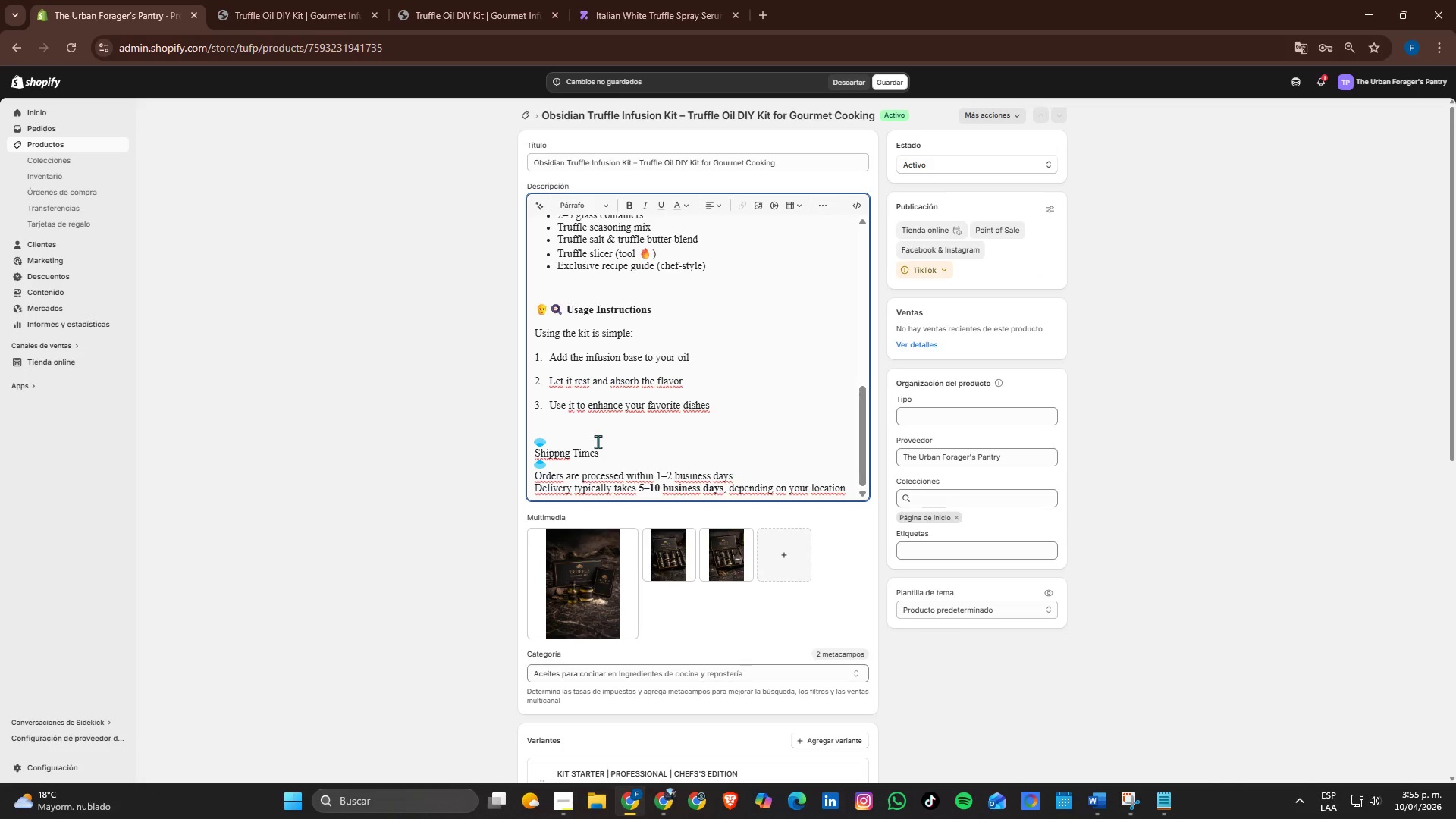 
key(ArrowLeft)
 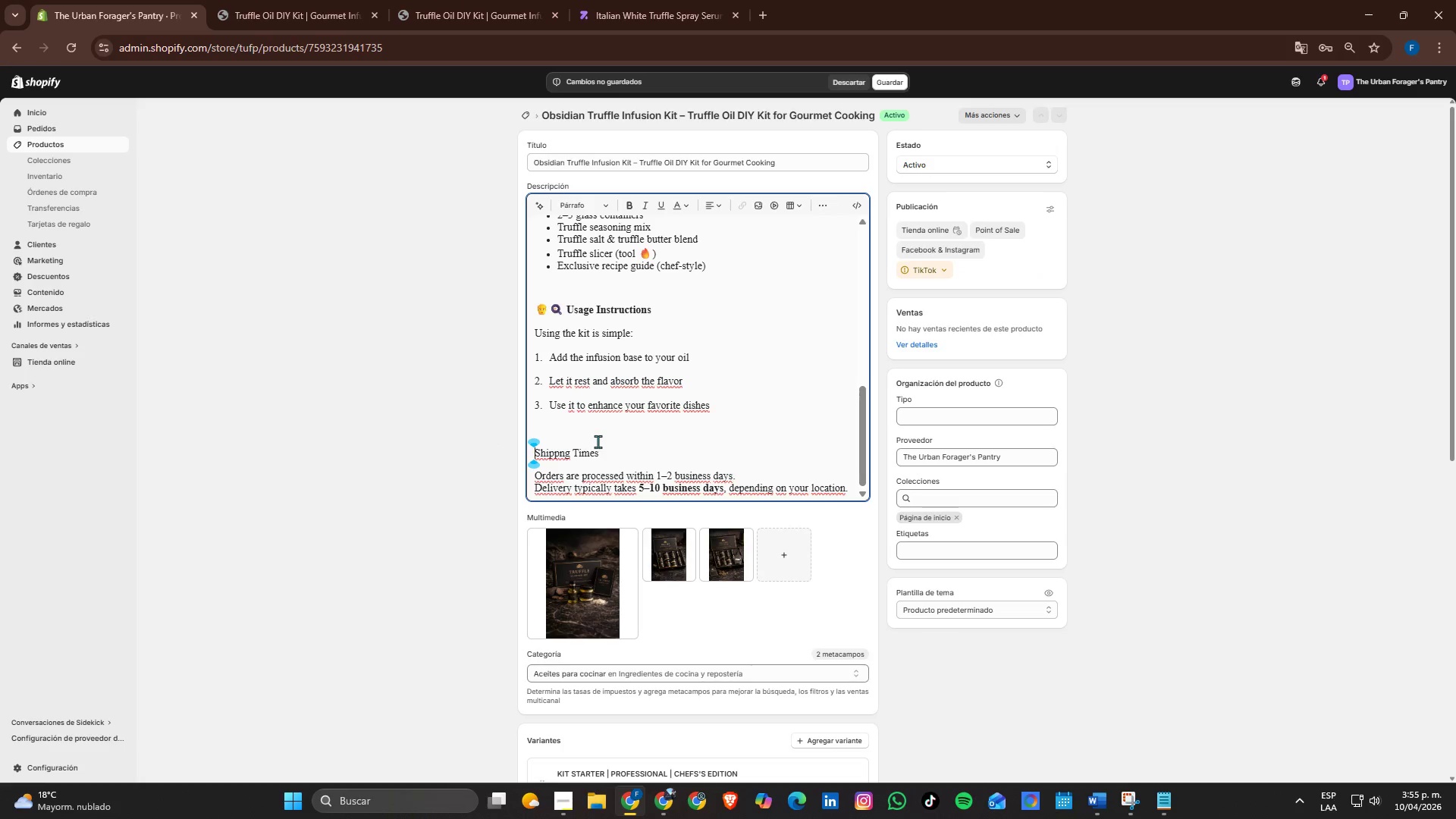 
key(Control+ControlLeft)
 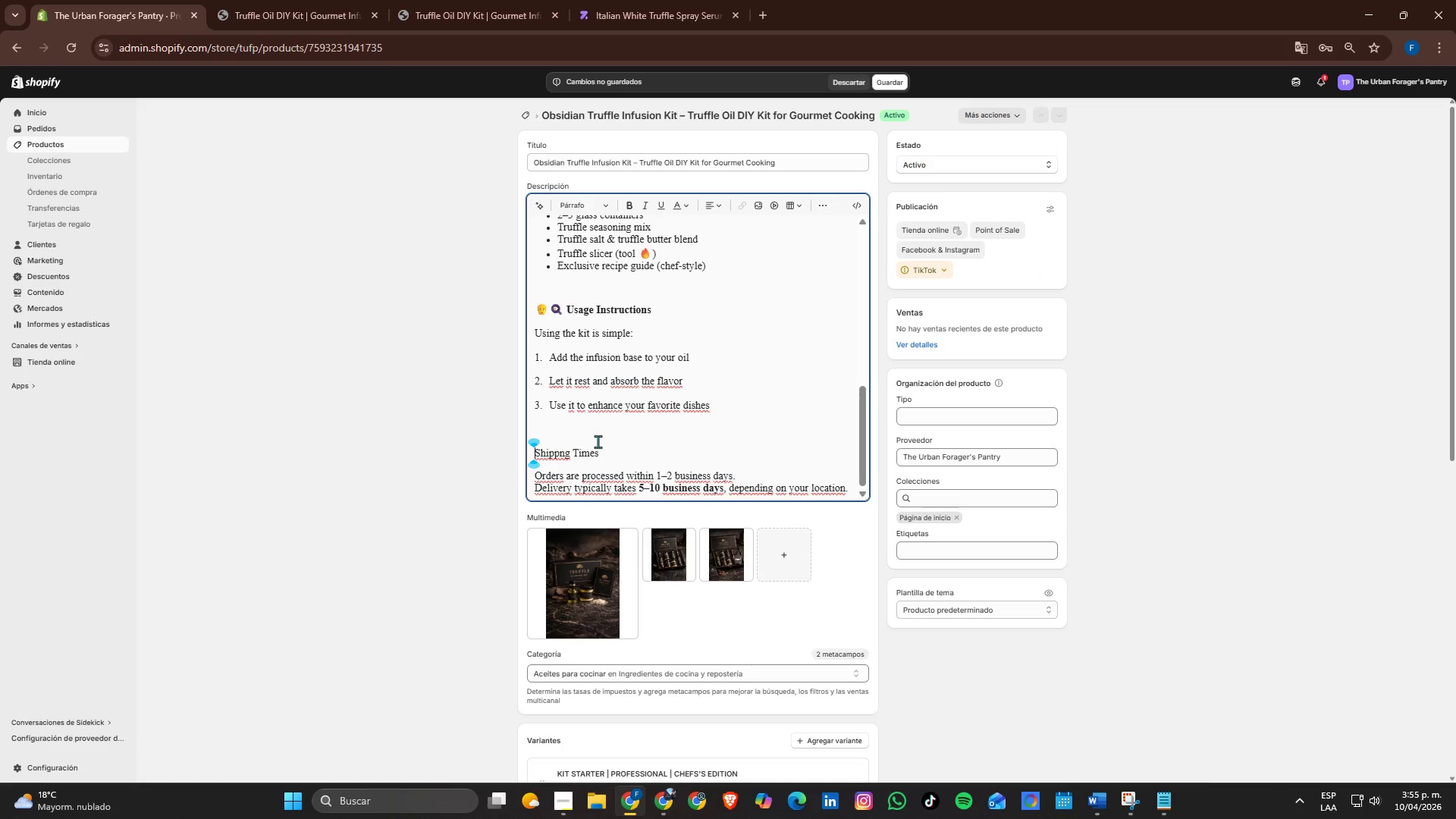 
key(Control+V)
 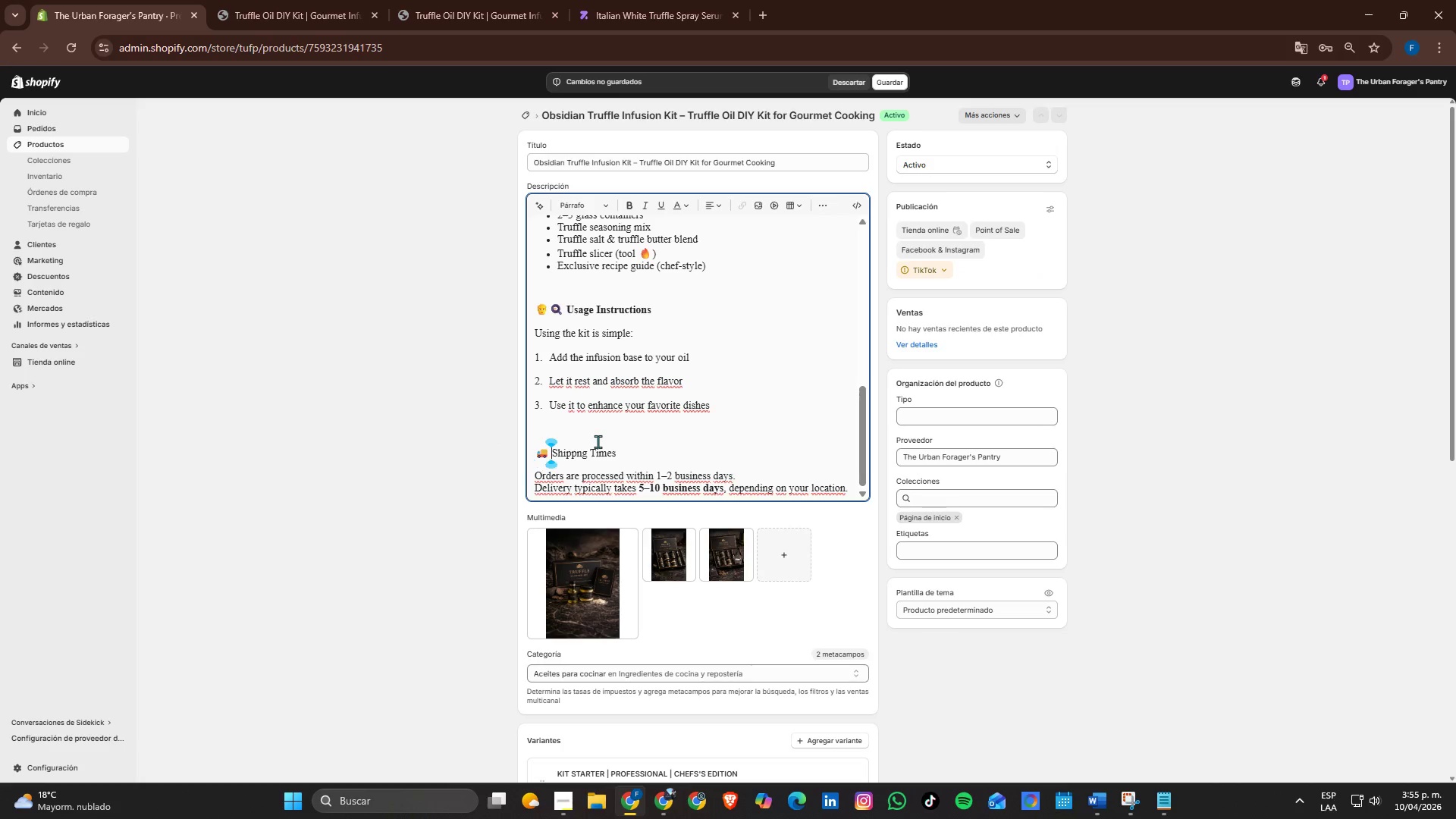 
key(Space)
 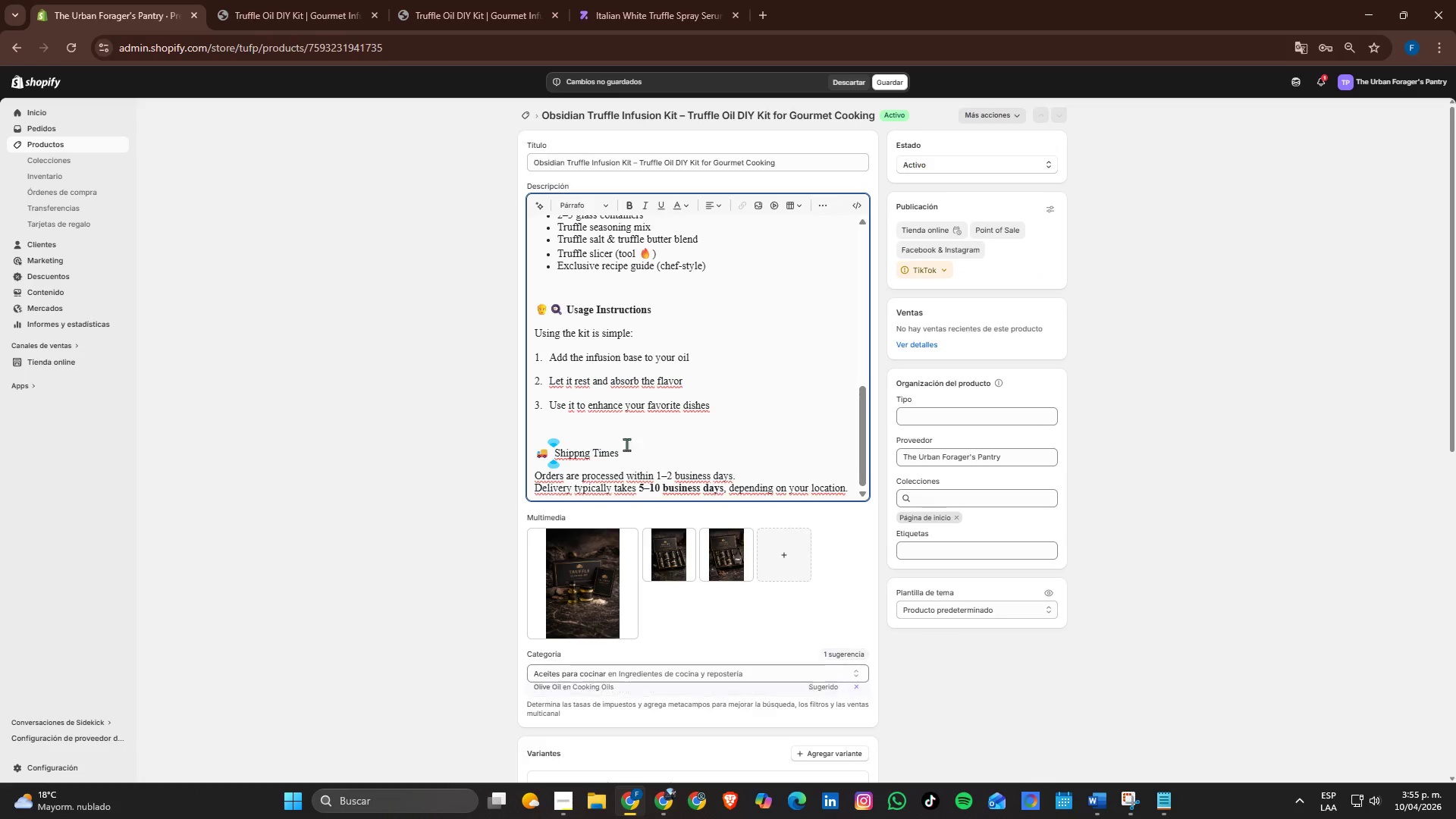 
left_click_drag(start_coordinate=[638, 449], to_coordinate=[494, 447])
 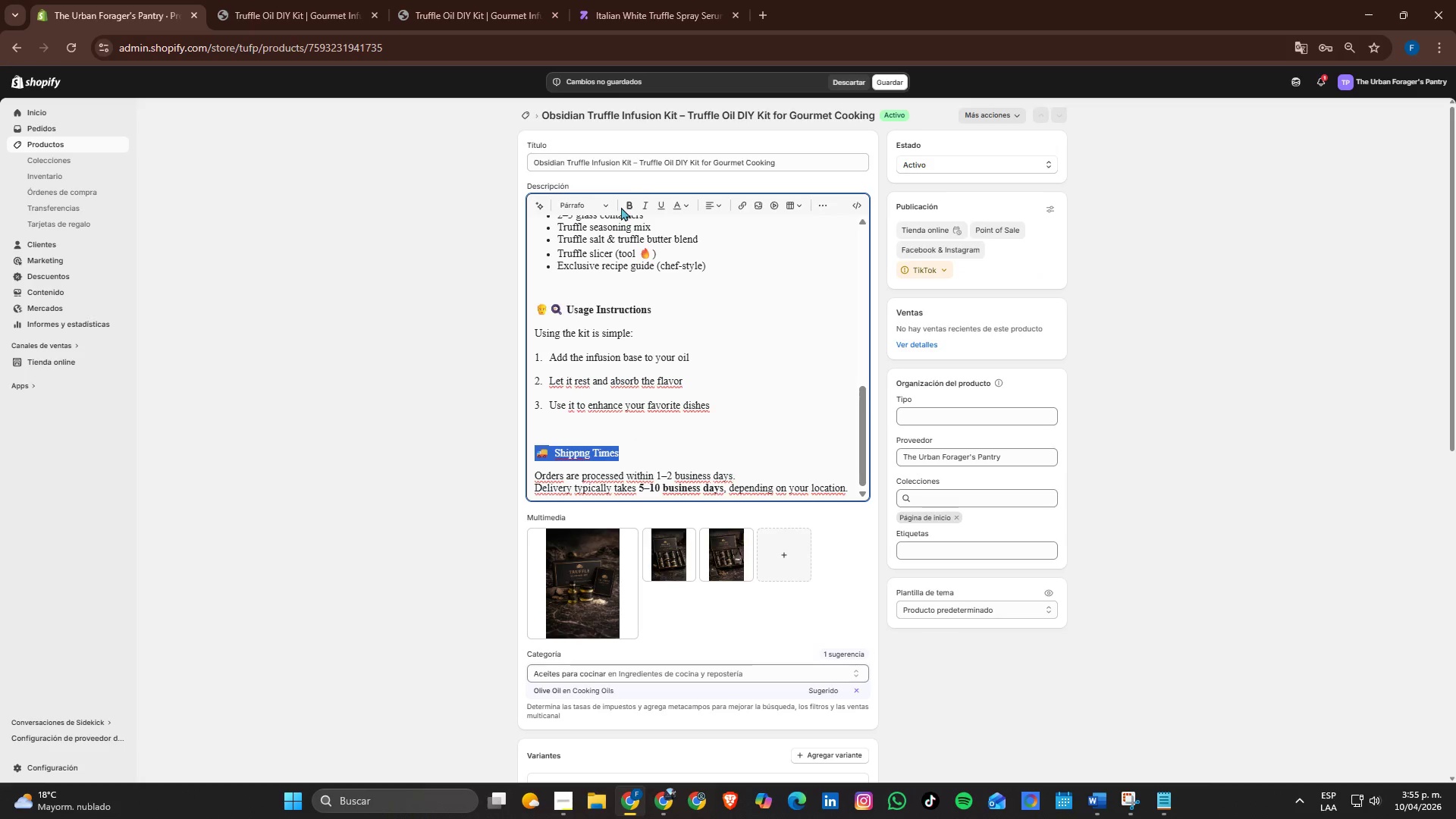 
left_click([630, 208])
 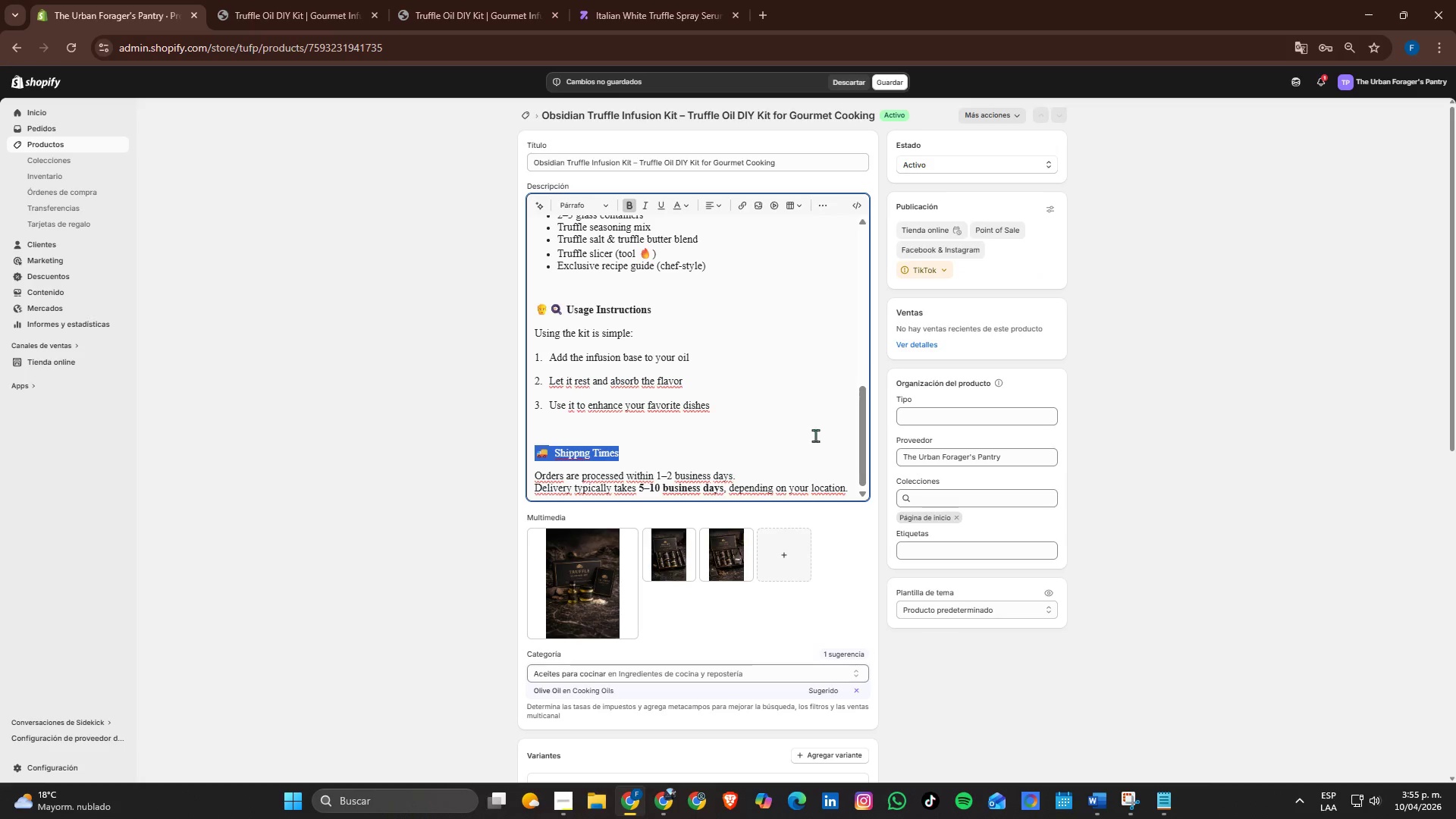 
left_click_drag(start_coordinate=[808, 450], to_coordinate=[805, 450])
 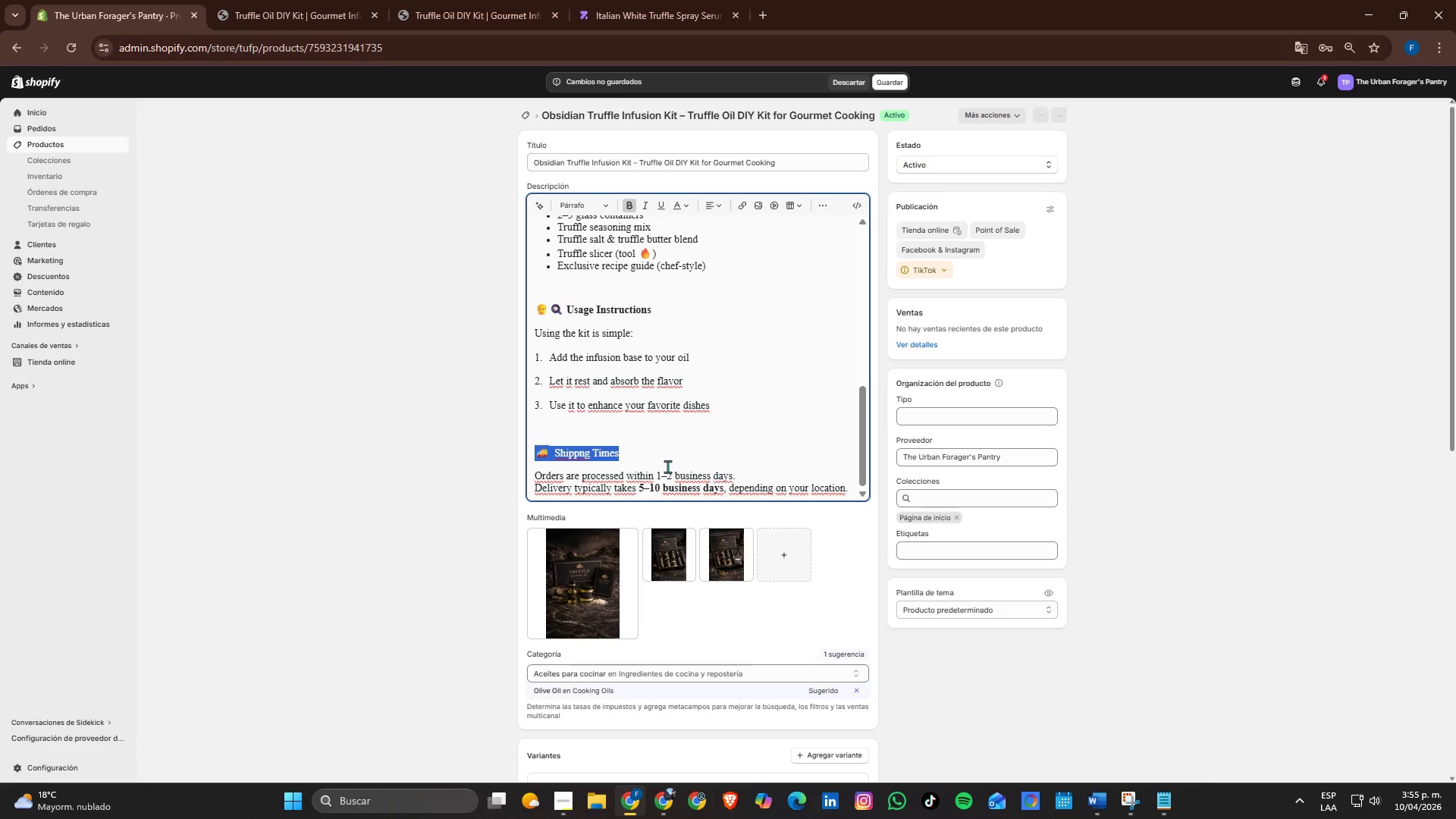 
left_click([661, 465])
 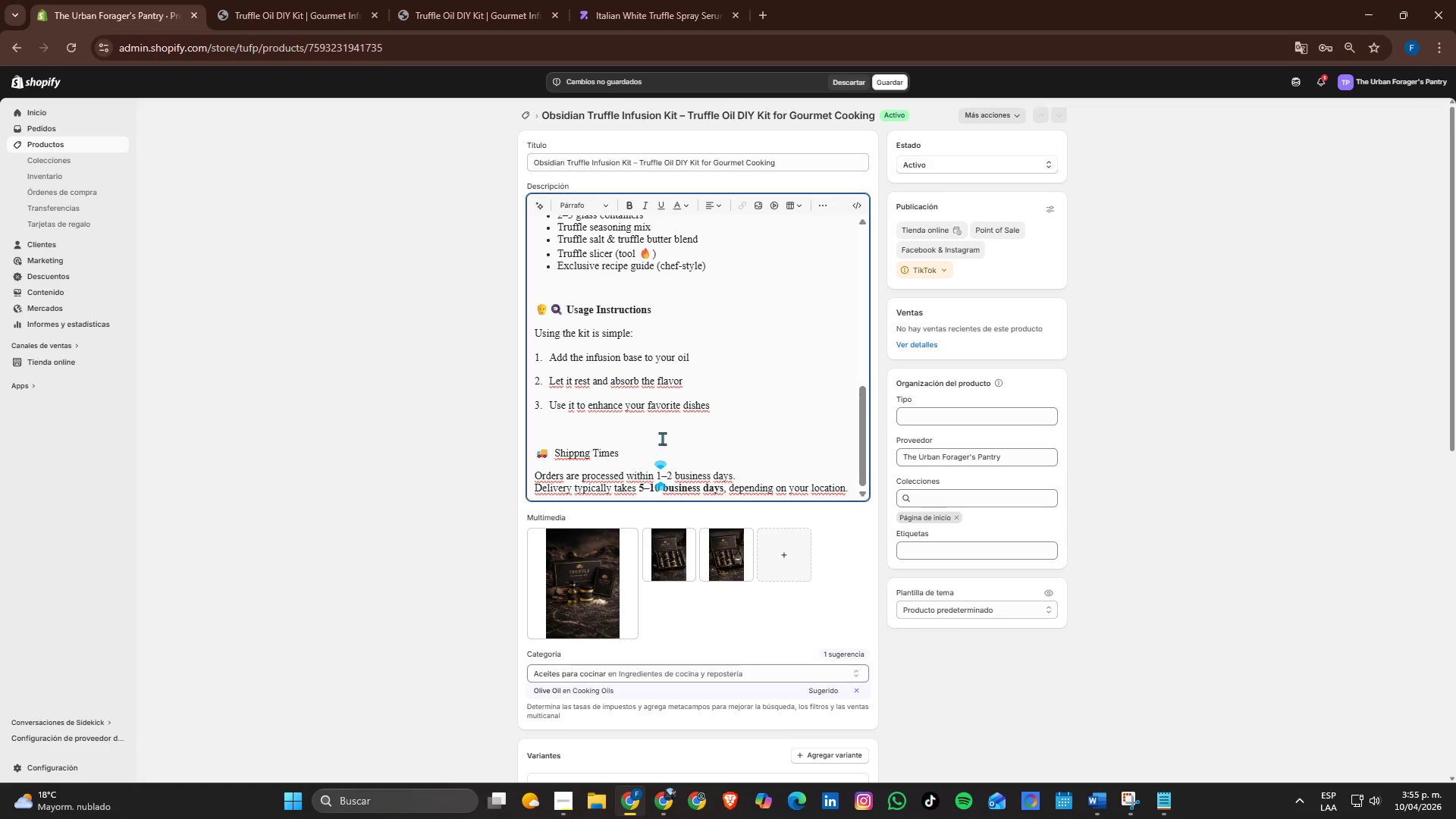 
left_click_drag(start_coordinate=[655, 449], to_coordinate=[545, 444])
 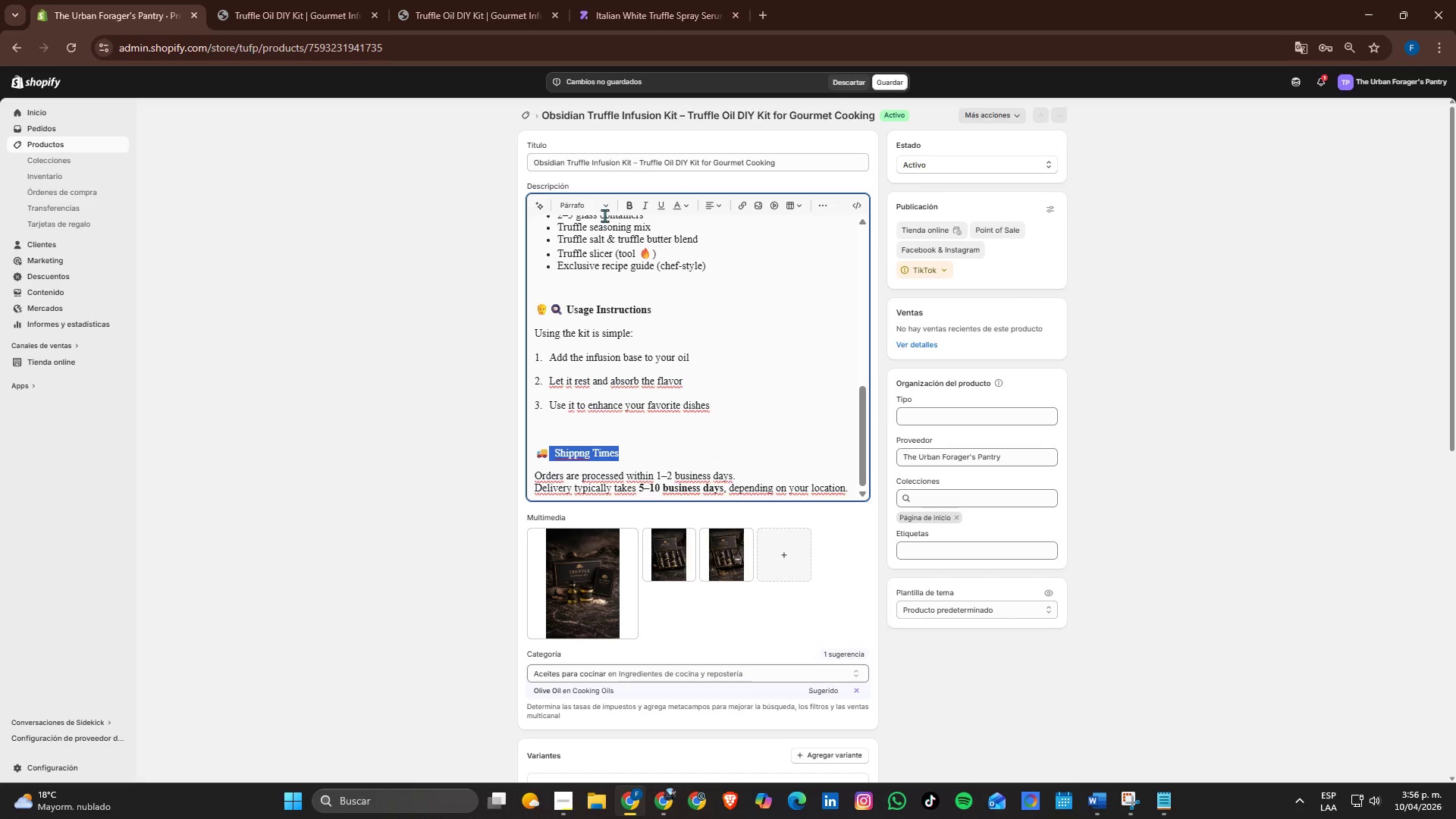 
left_click([604, 205])
 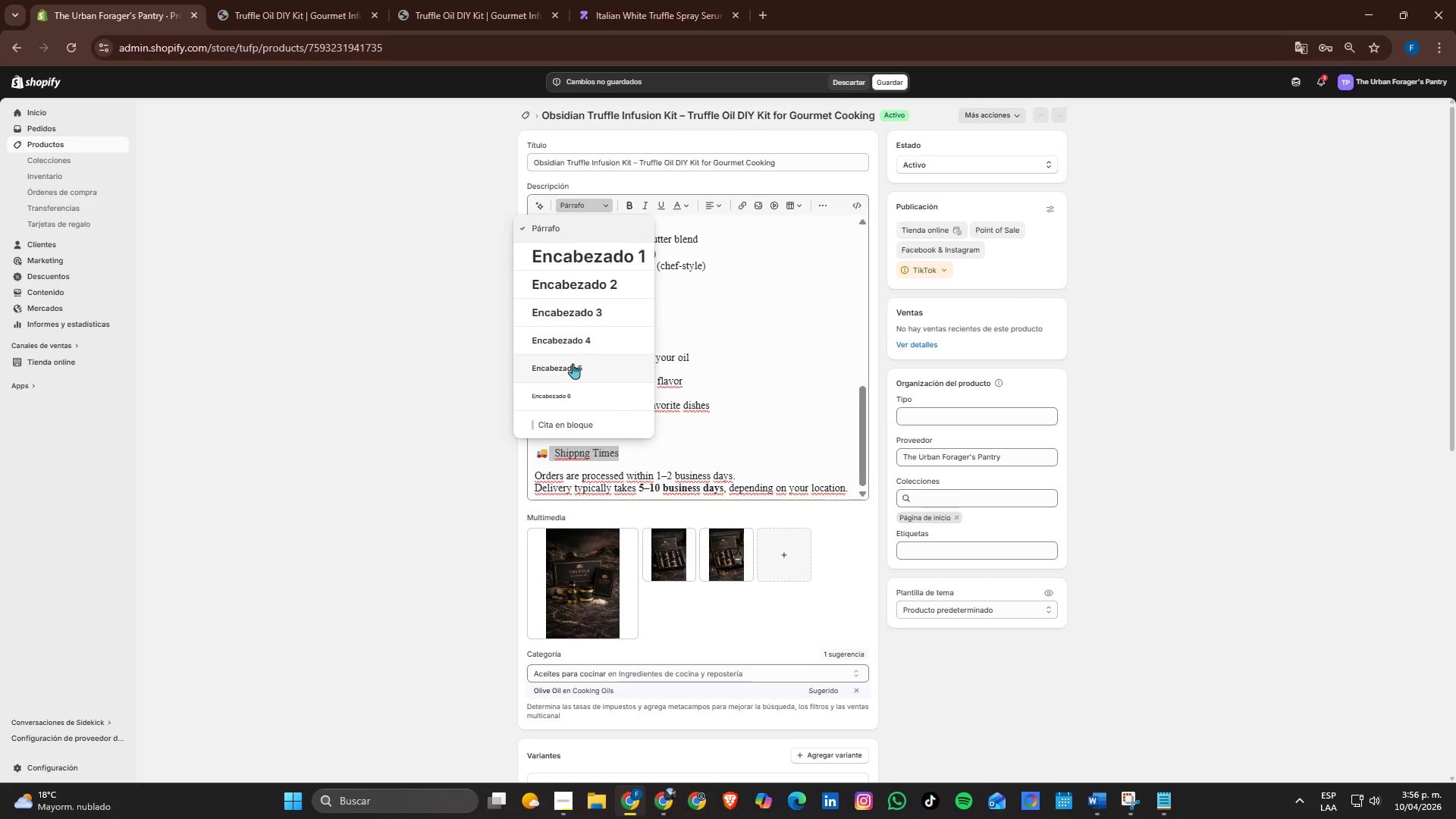 
left_click([570, 358])
 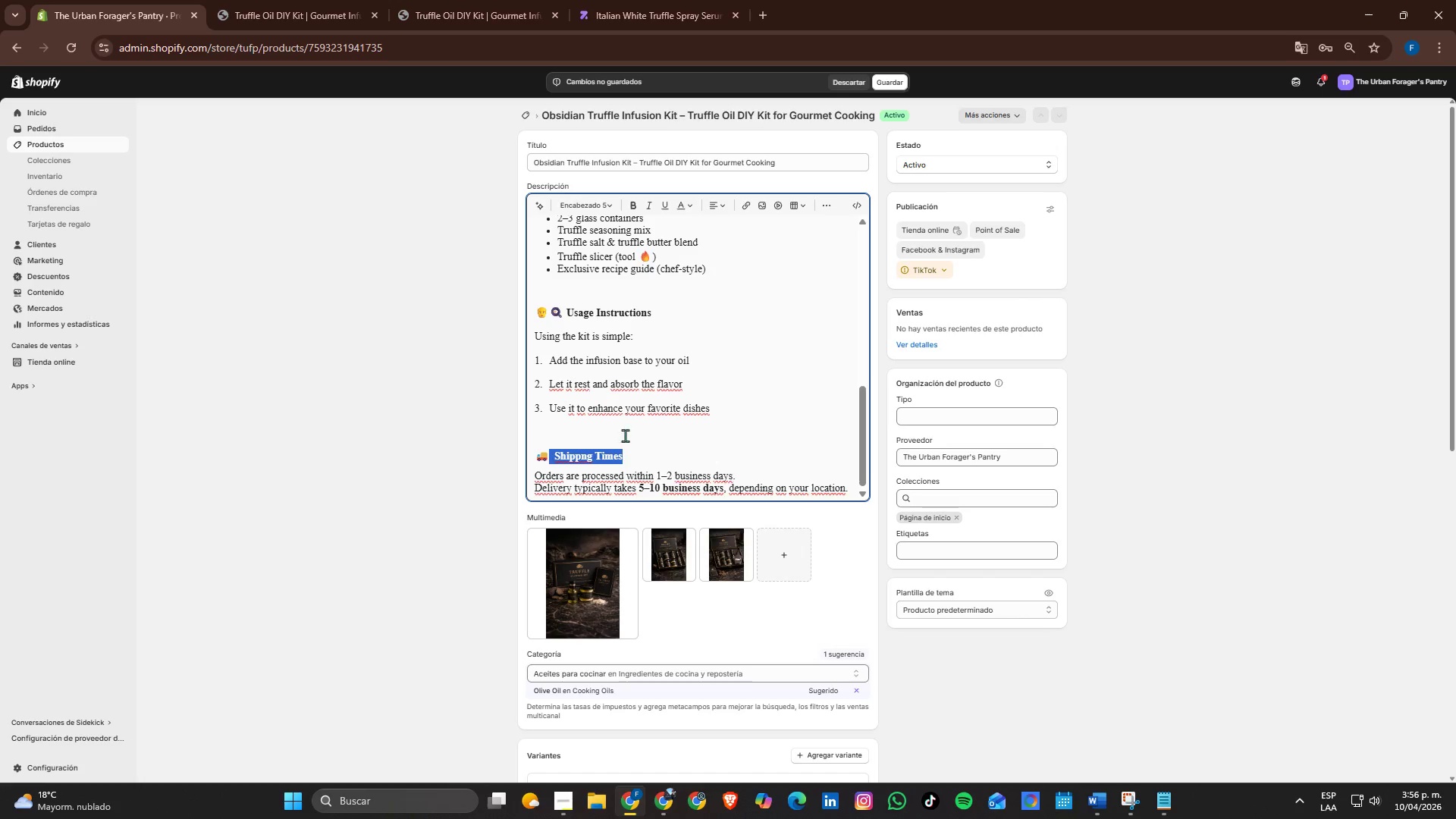 
left_click([642, 454])
 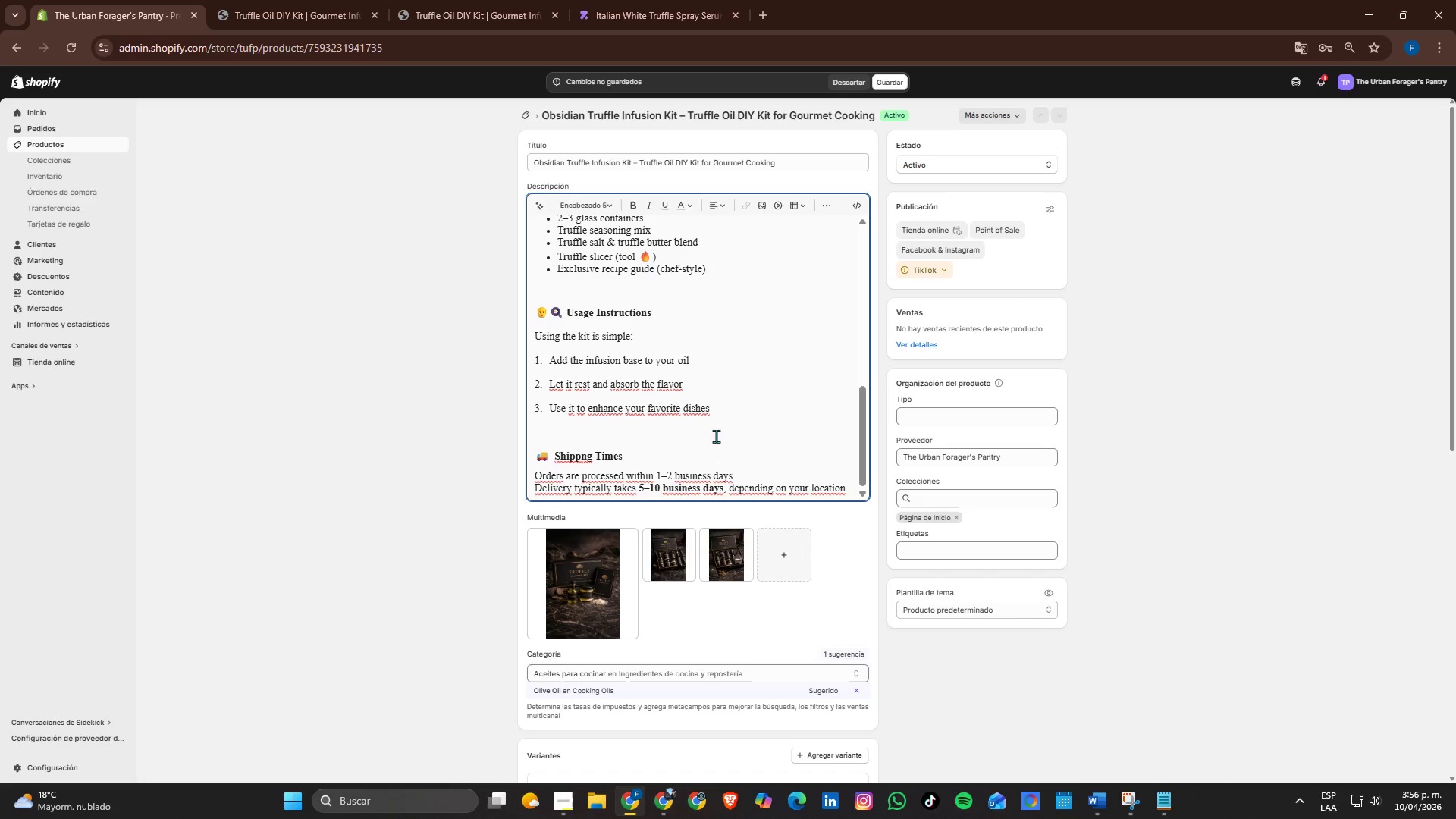 
scroll: coordinate [719, 433], scroll_direction: up, amount: 1.0
 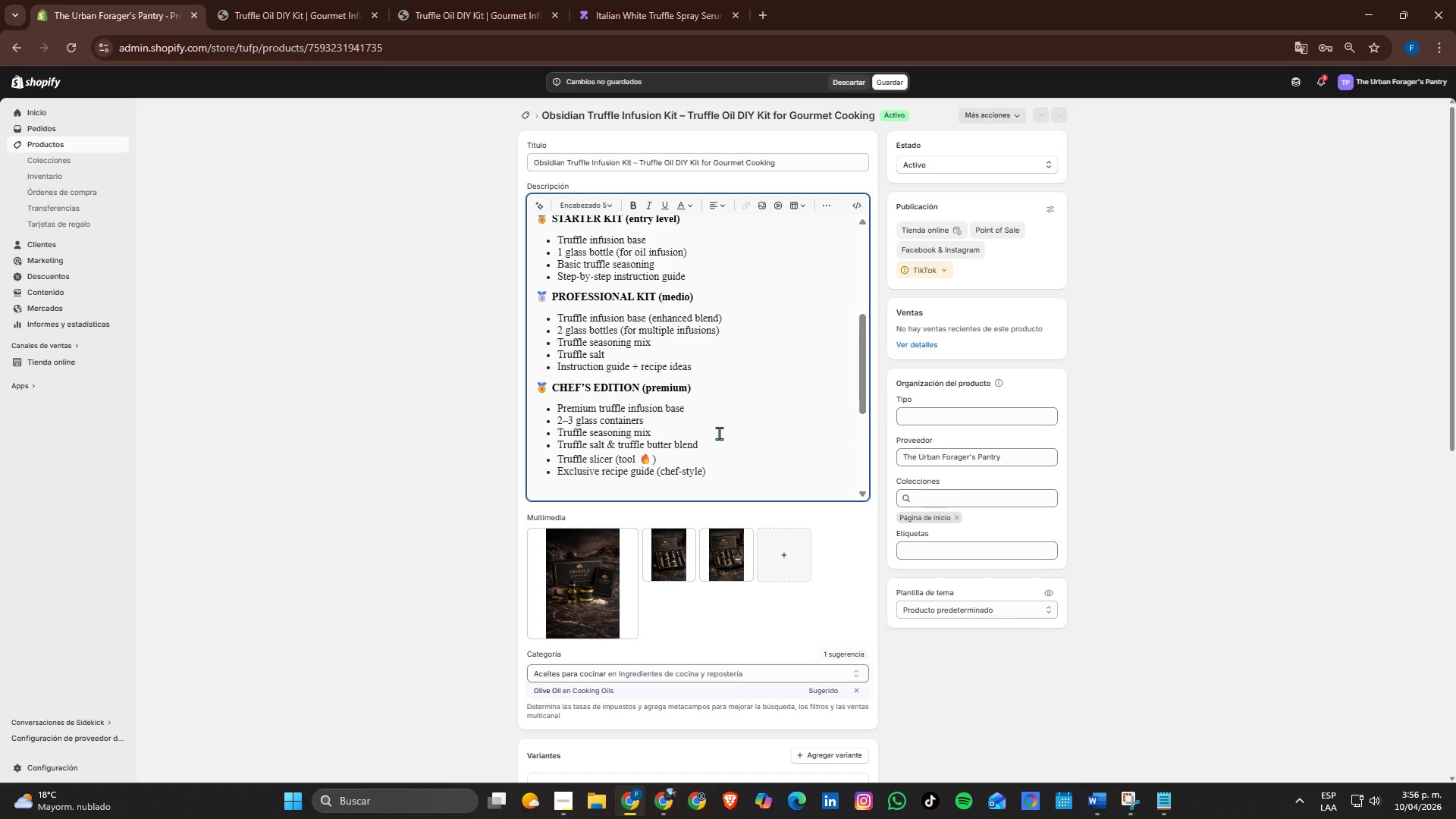 
scroll: coordinate [719, 433], scroll_direction: down, amount: 1.0
 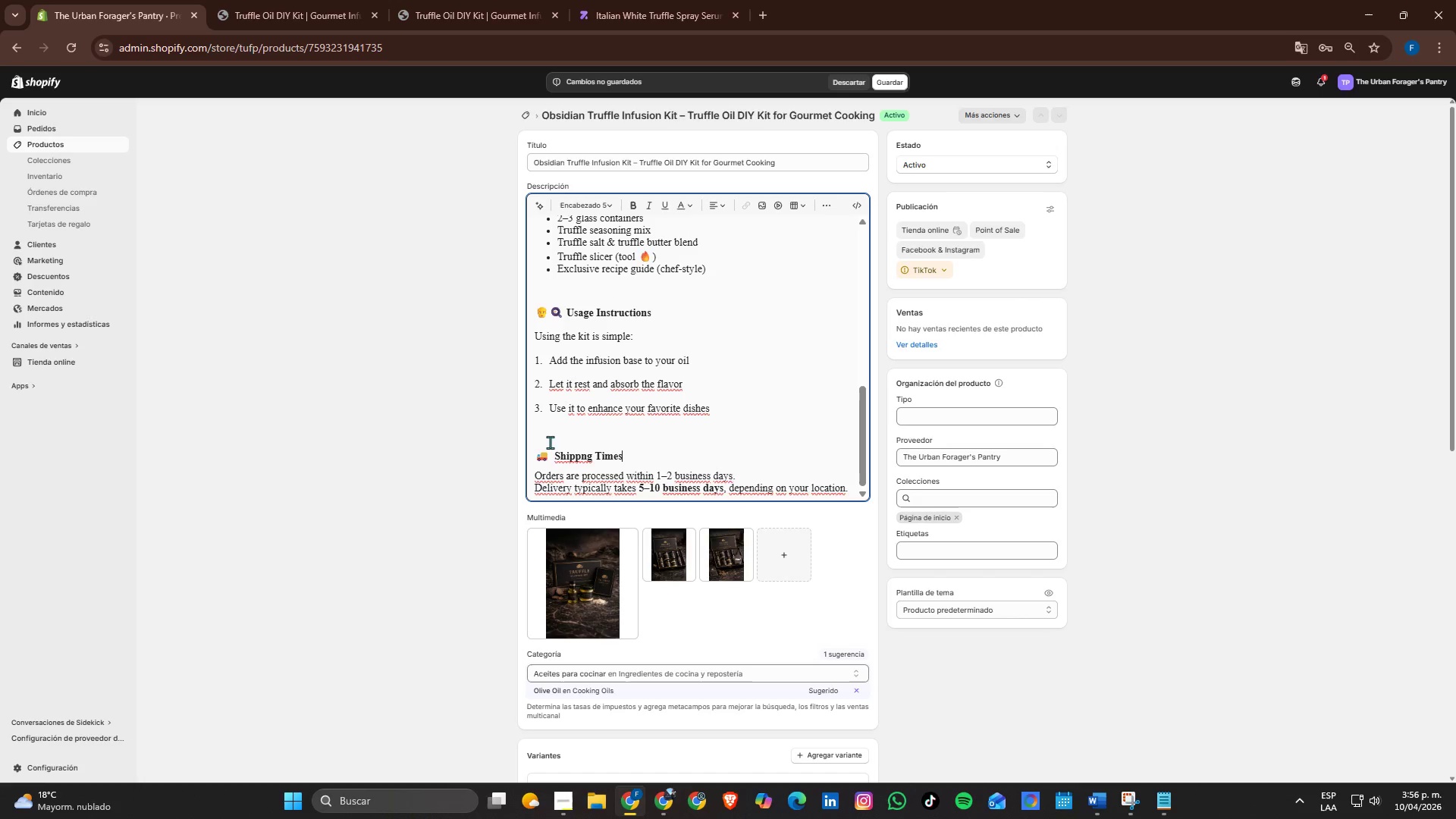 
left_click([550, 442])
 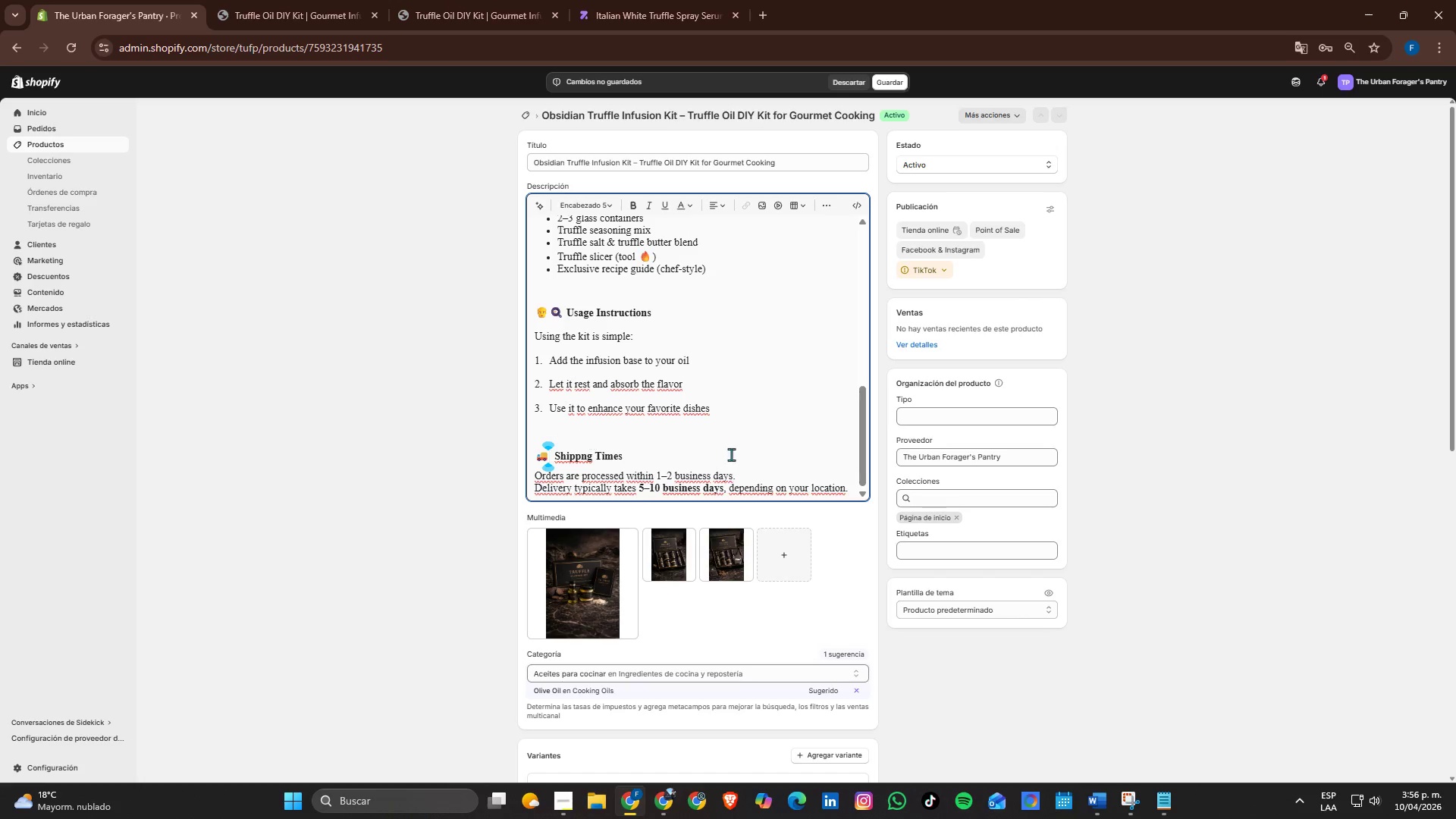 
scroll: coordinate [737, 450], scroll_direction: down, amount: 1.0
 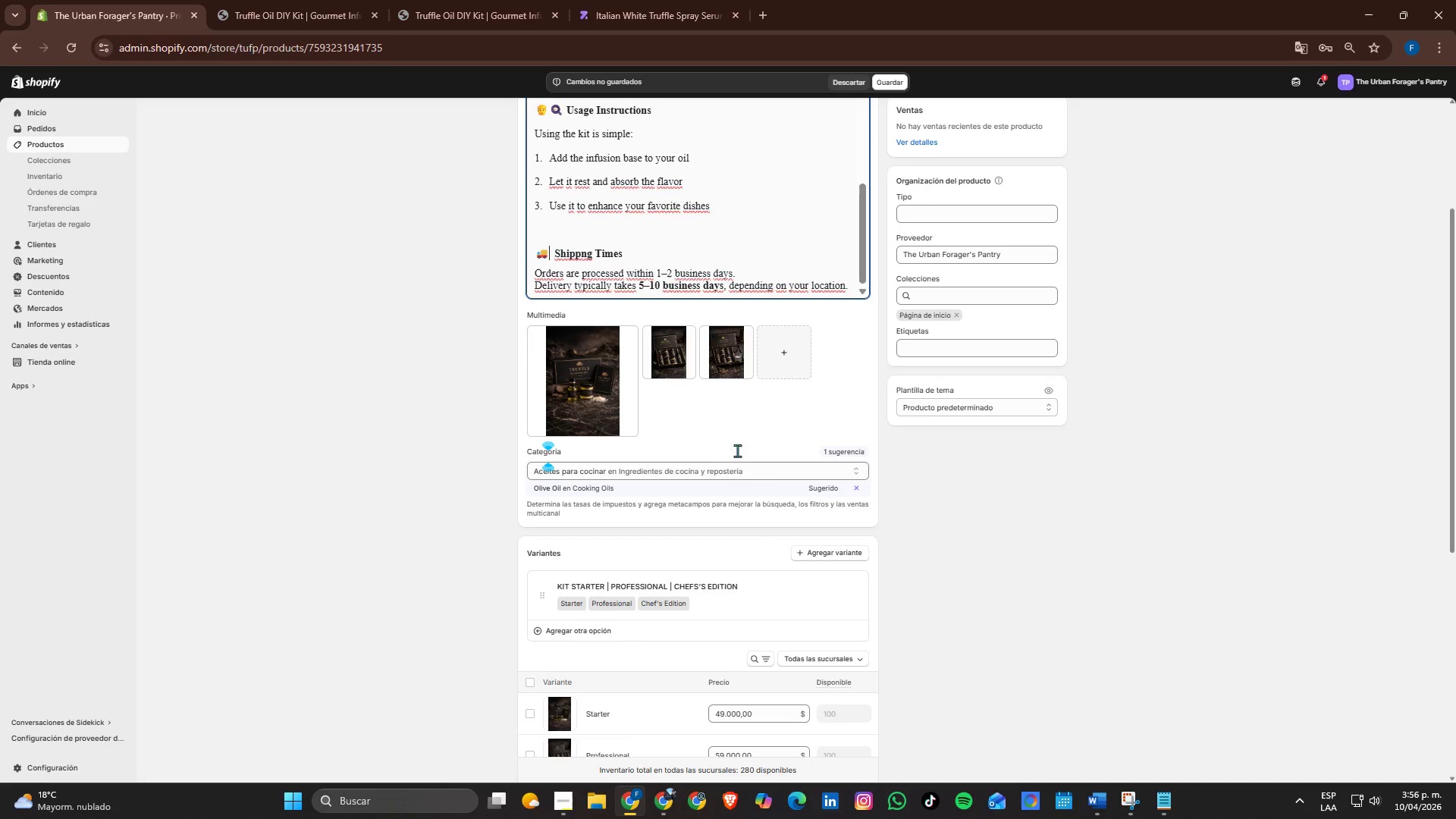 
scroll: coordinate [791, 433], scroll_direction: up, amount: 5.0
 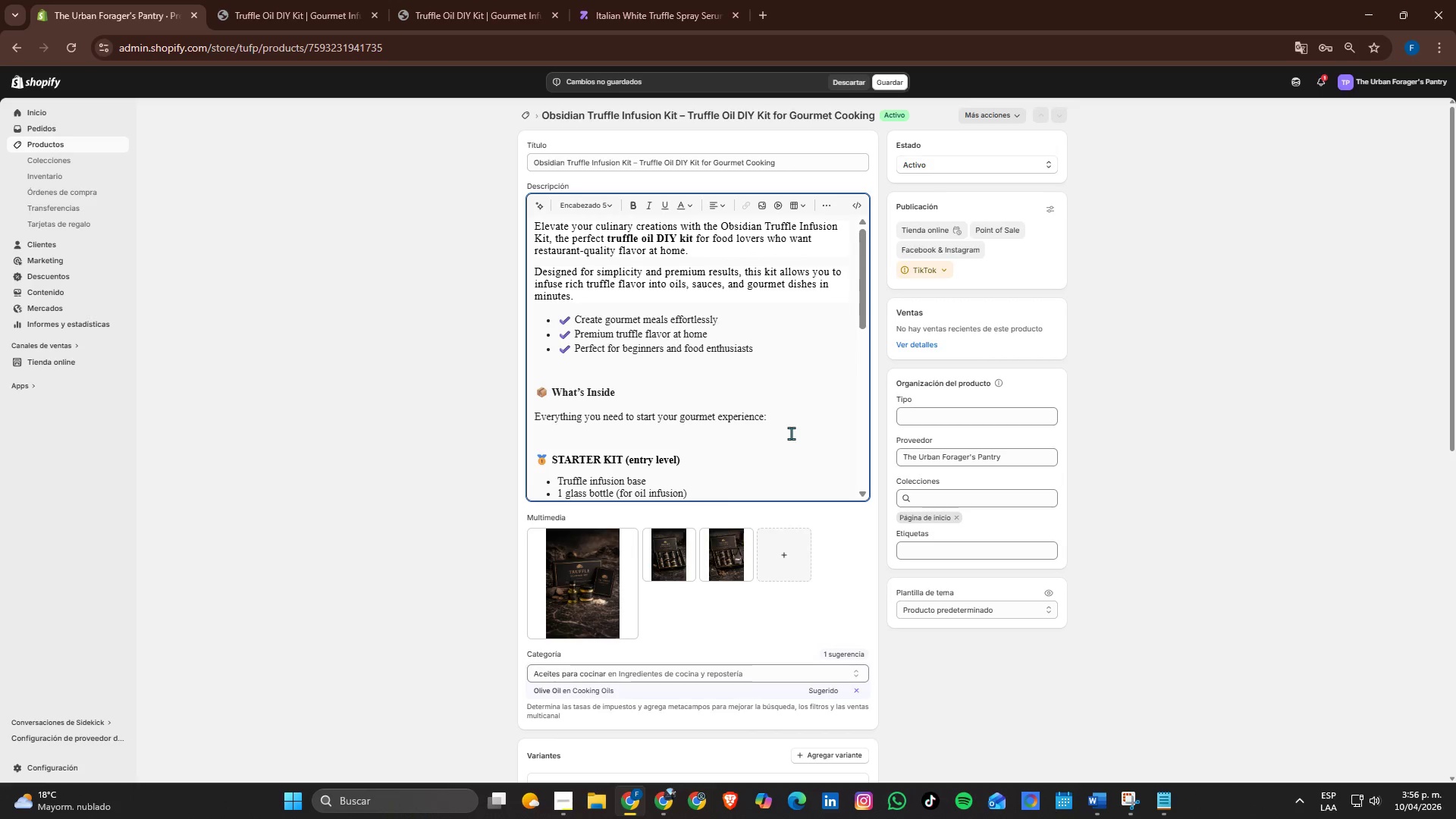 
scroll: coordinate [809, 476], scroll_direction: down, amount: 4.0
 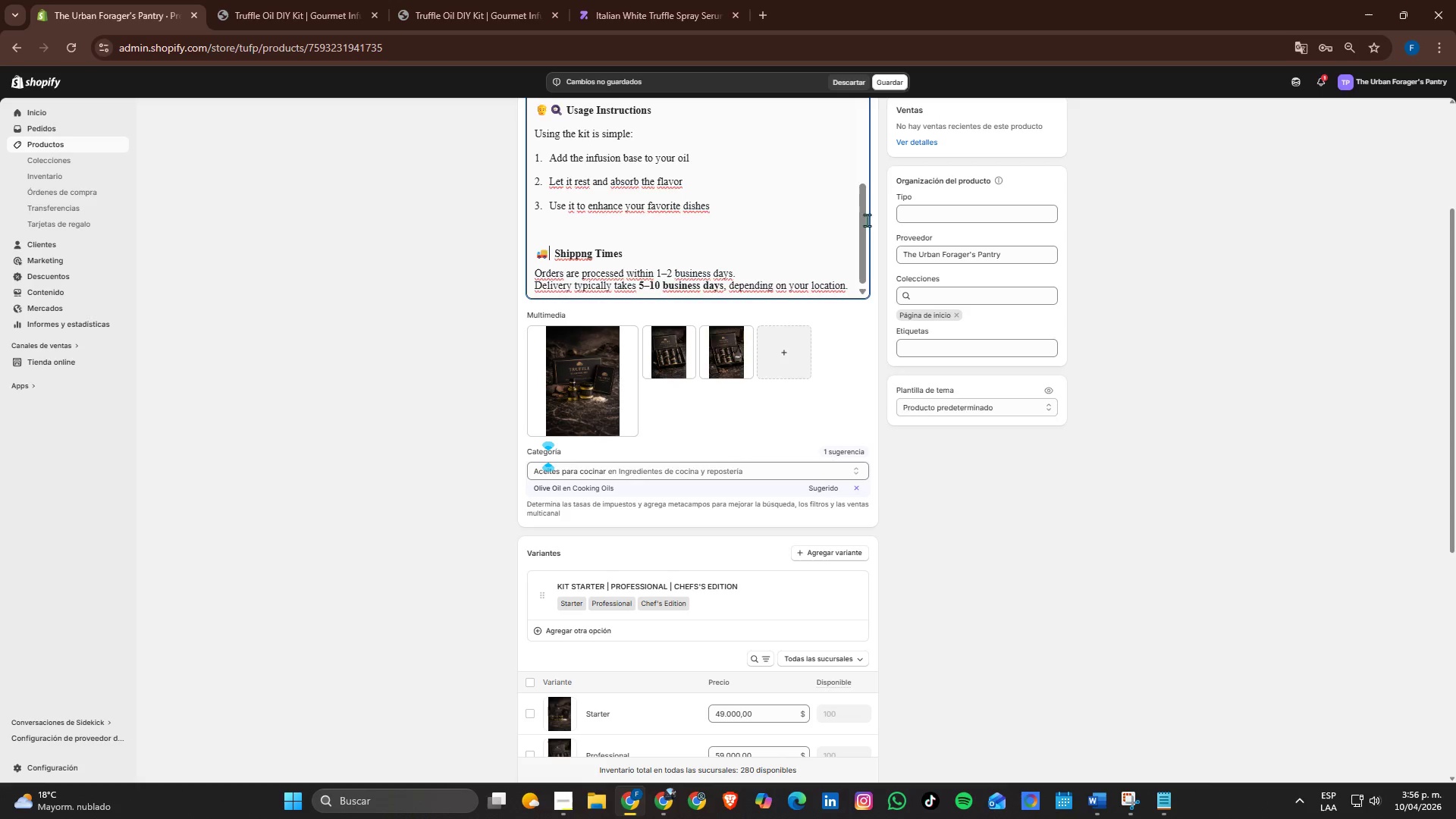 
left_click([890, 78])
 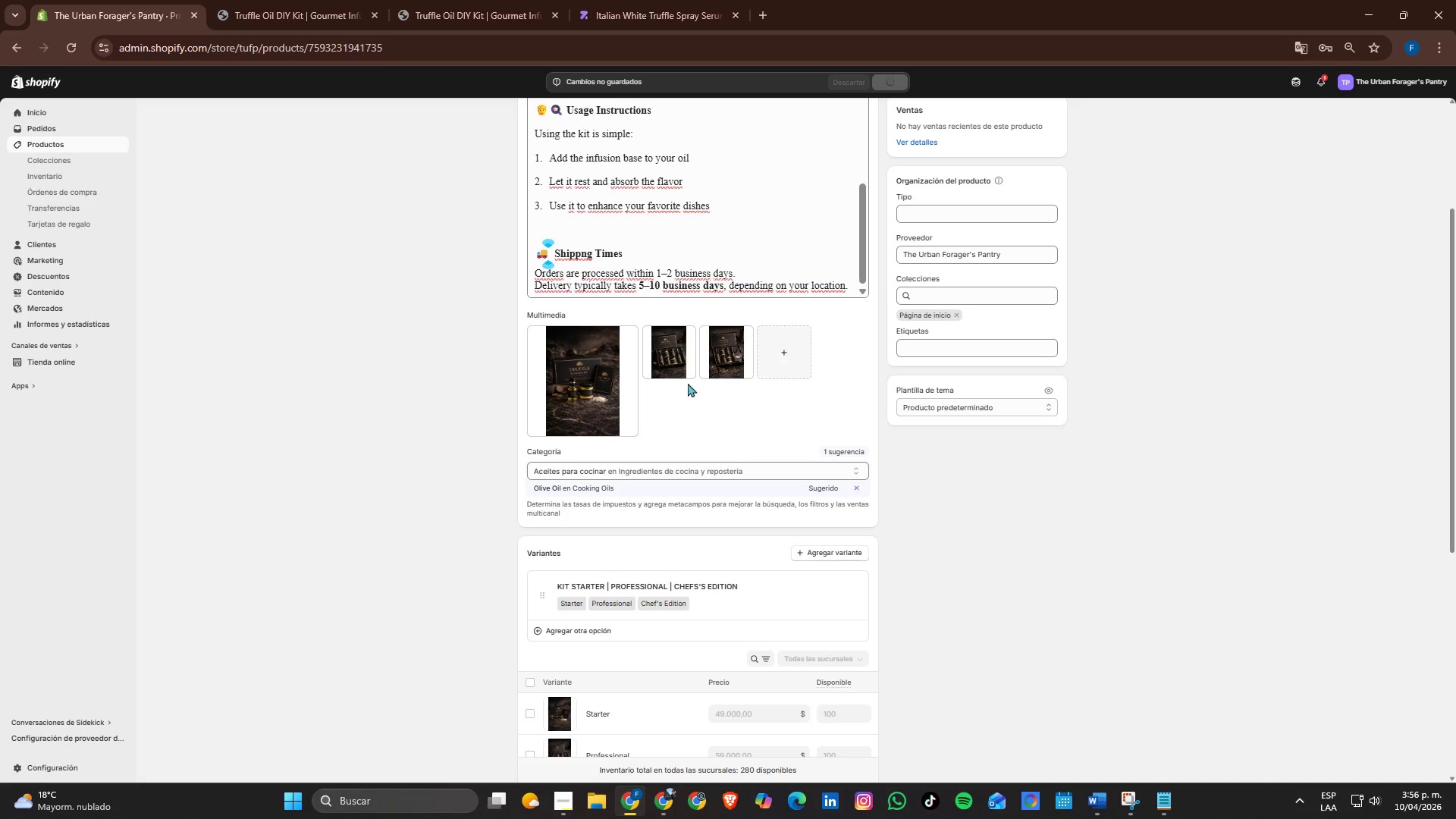 
scroll: coordinate [808, 447], scroll_direction: up, amount: 3.0
 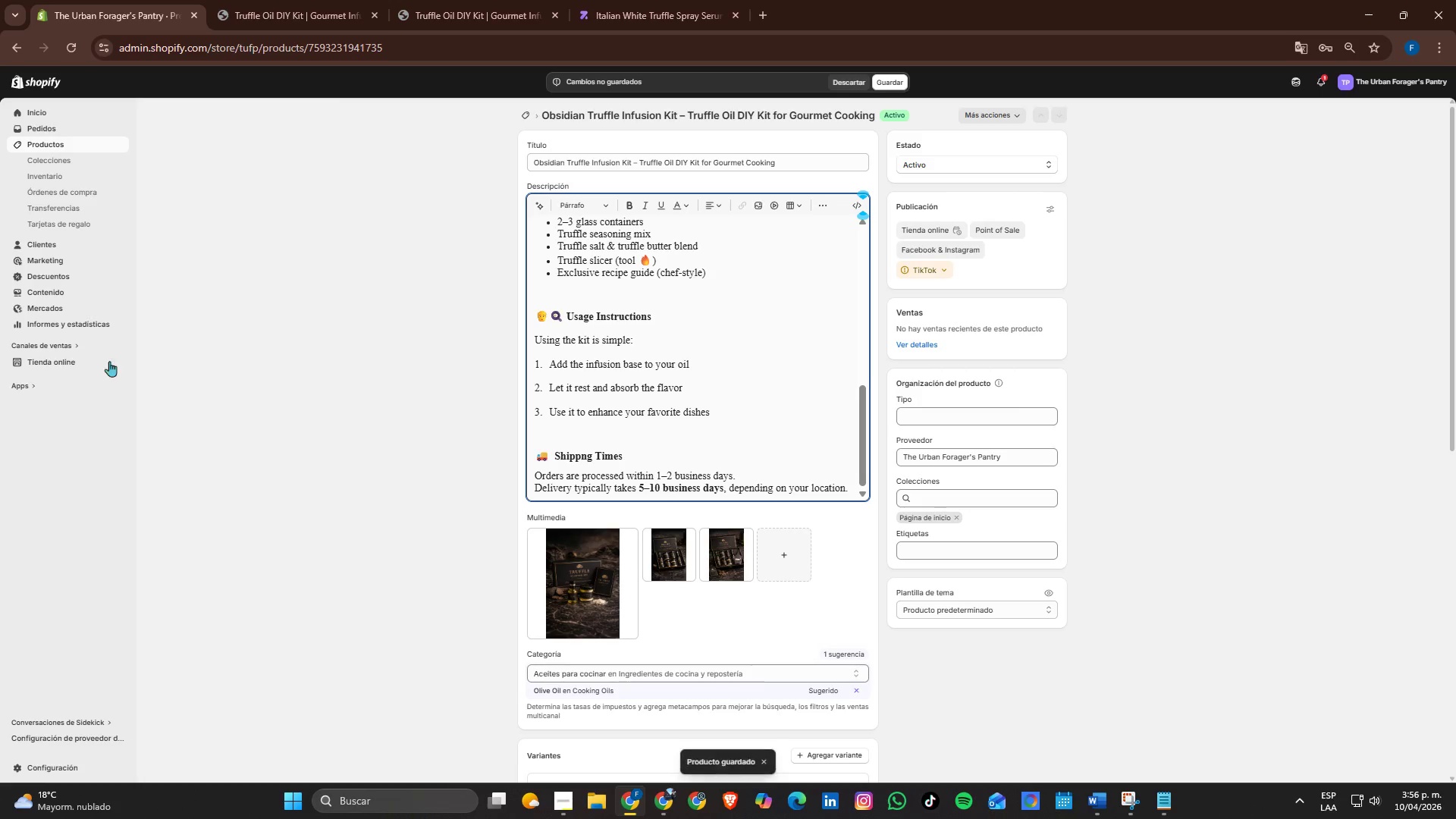 
left_click([121, 365])
 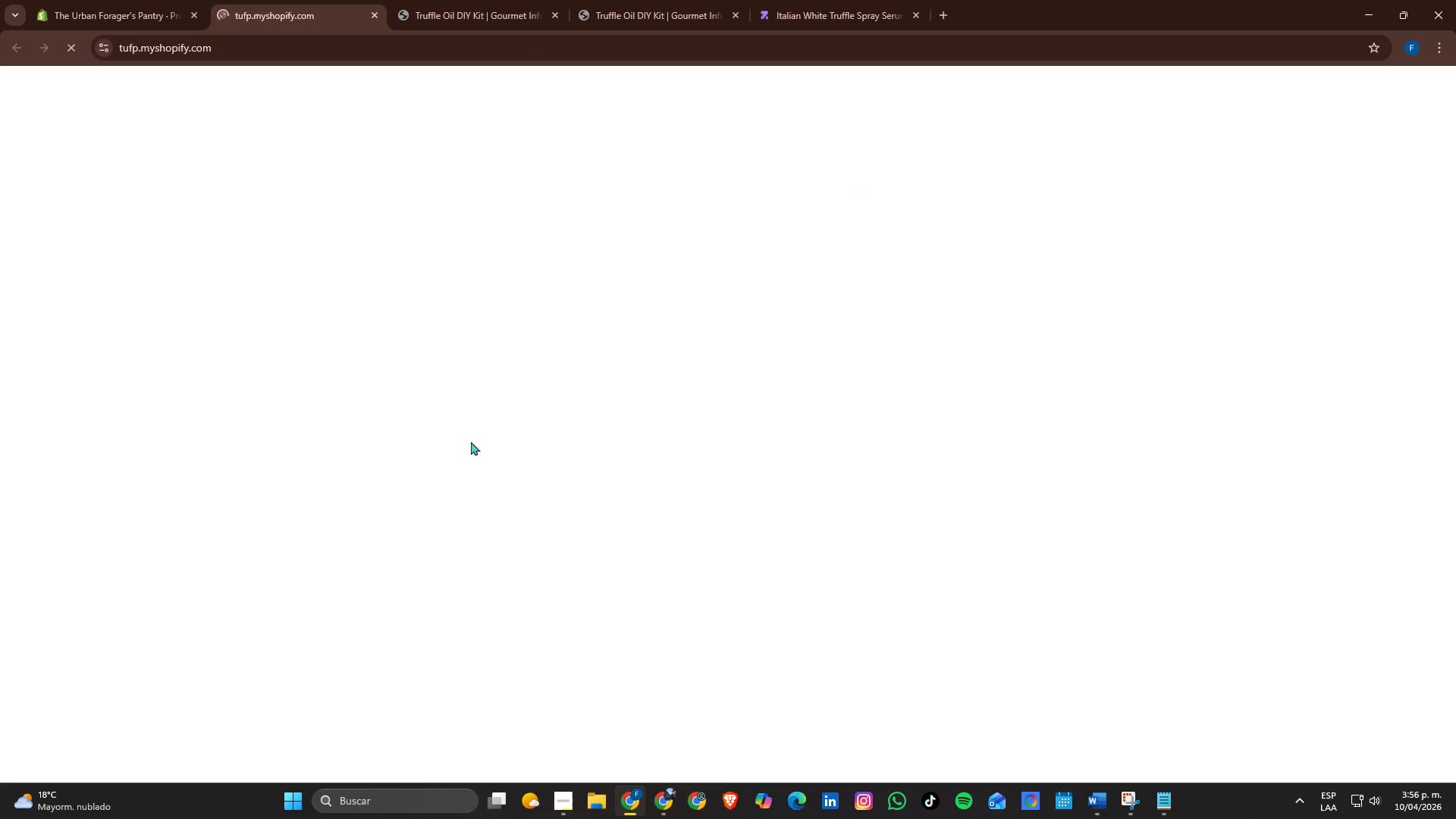 
scroll: coordinate [471, 441], scroll_direction: down, amount: 5.0
 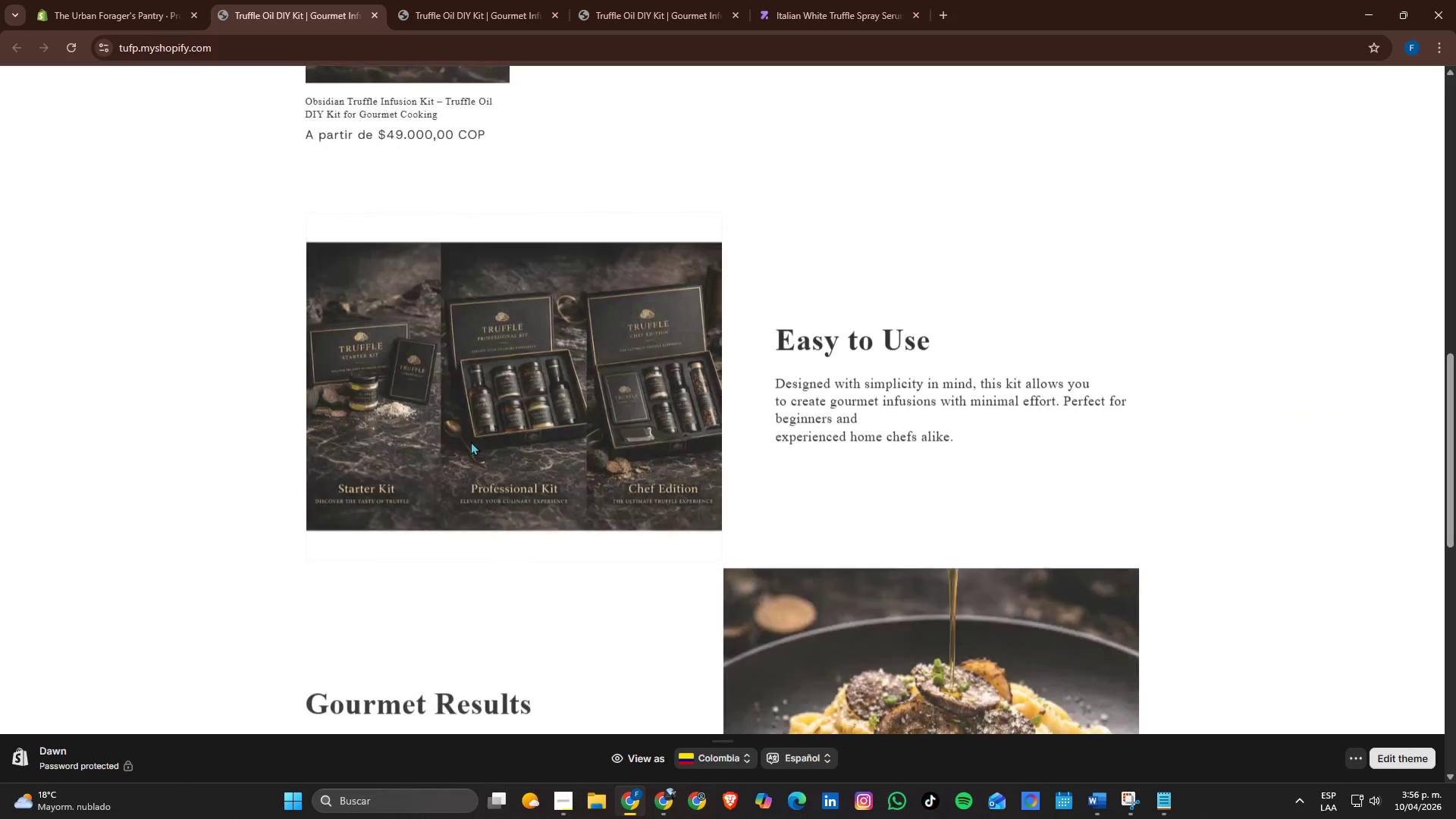 
scroll: coordinate [471, 441], scroll_direction: up, amount: 7.0
 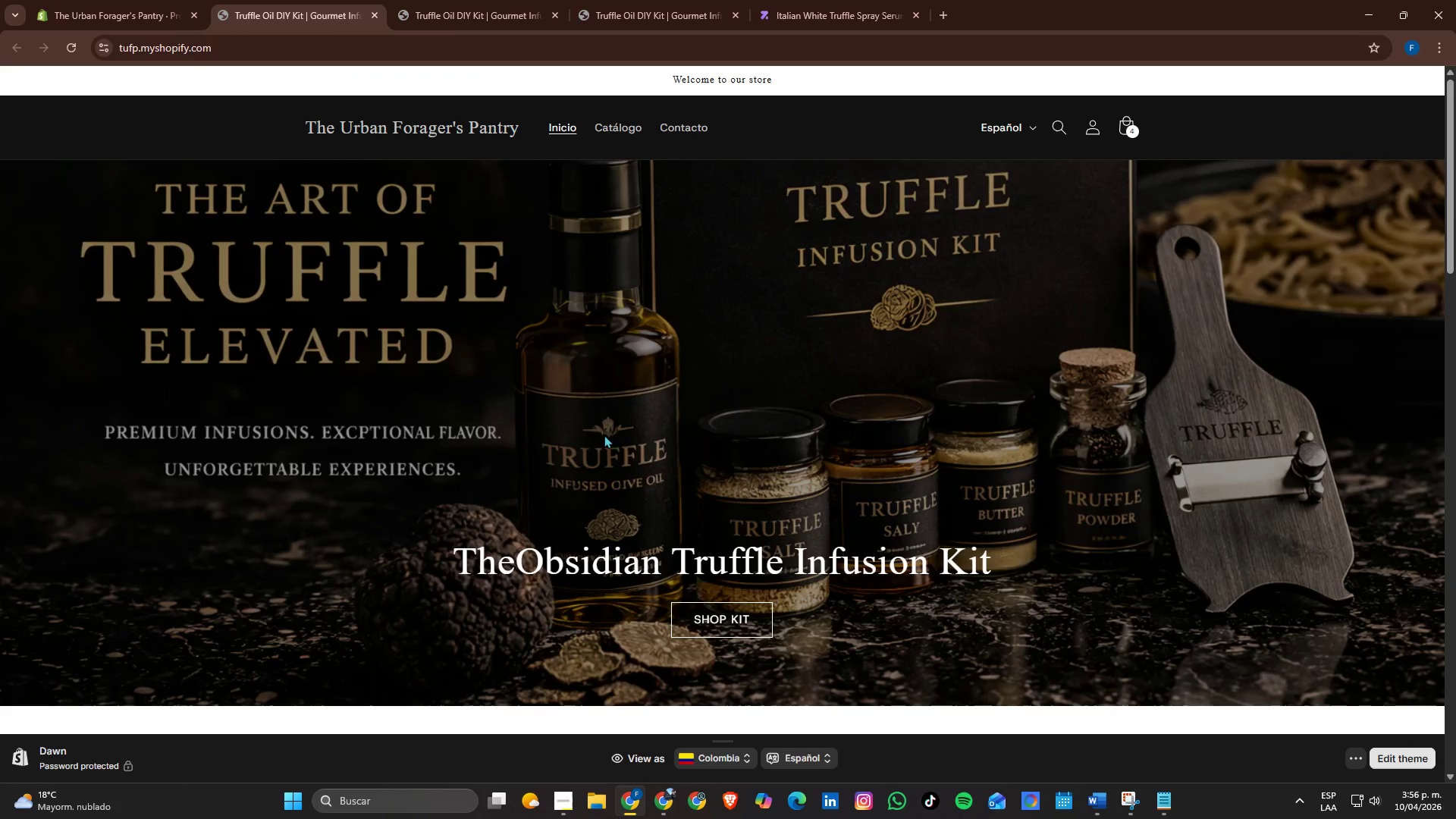 
left_click([715, 622])
 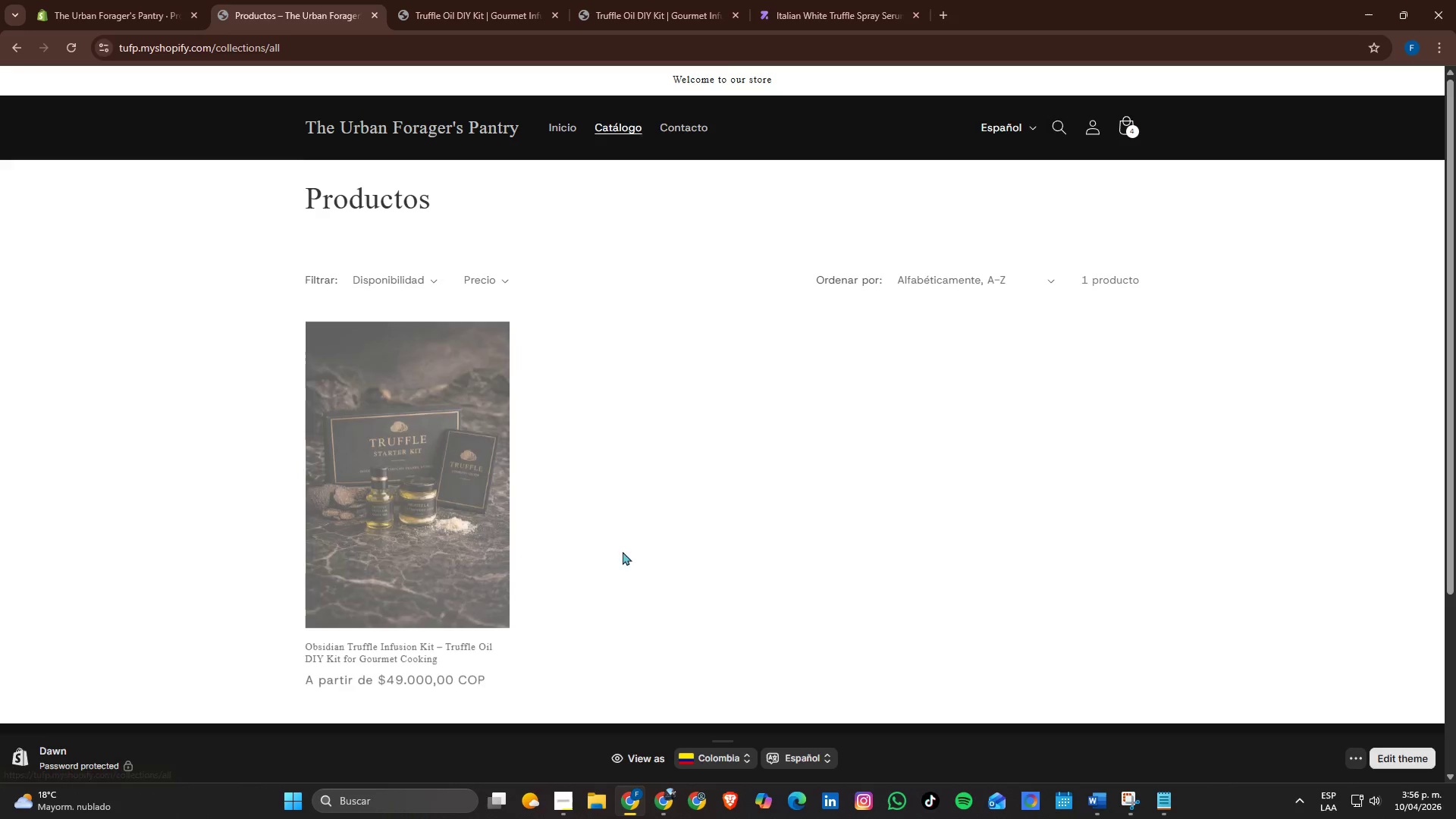 
left_click([443, 545])
 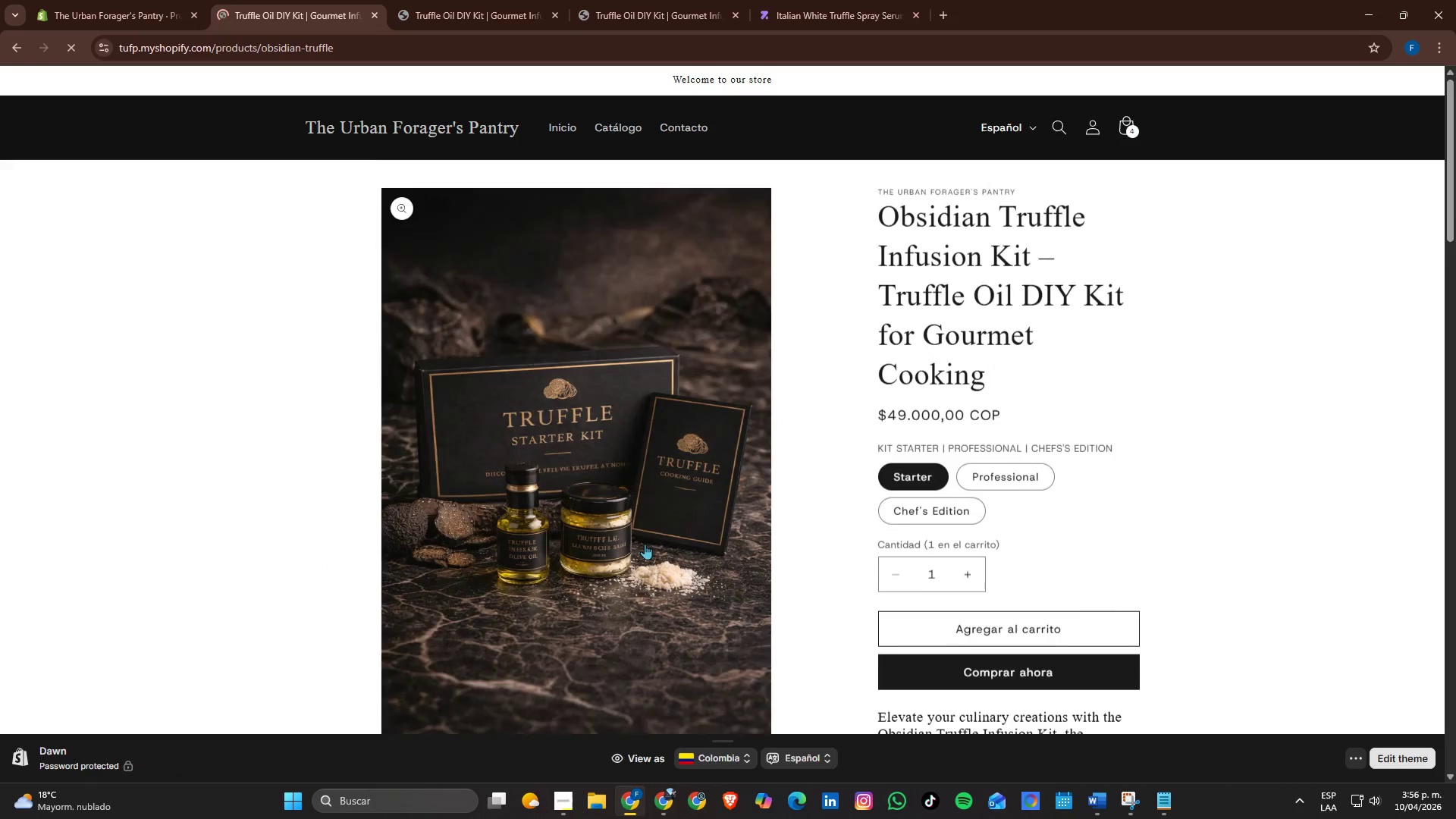 
scroll: coordinate [645, 544], scroll_direction: down, amount: 1.0
 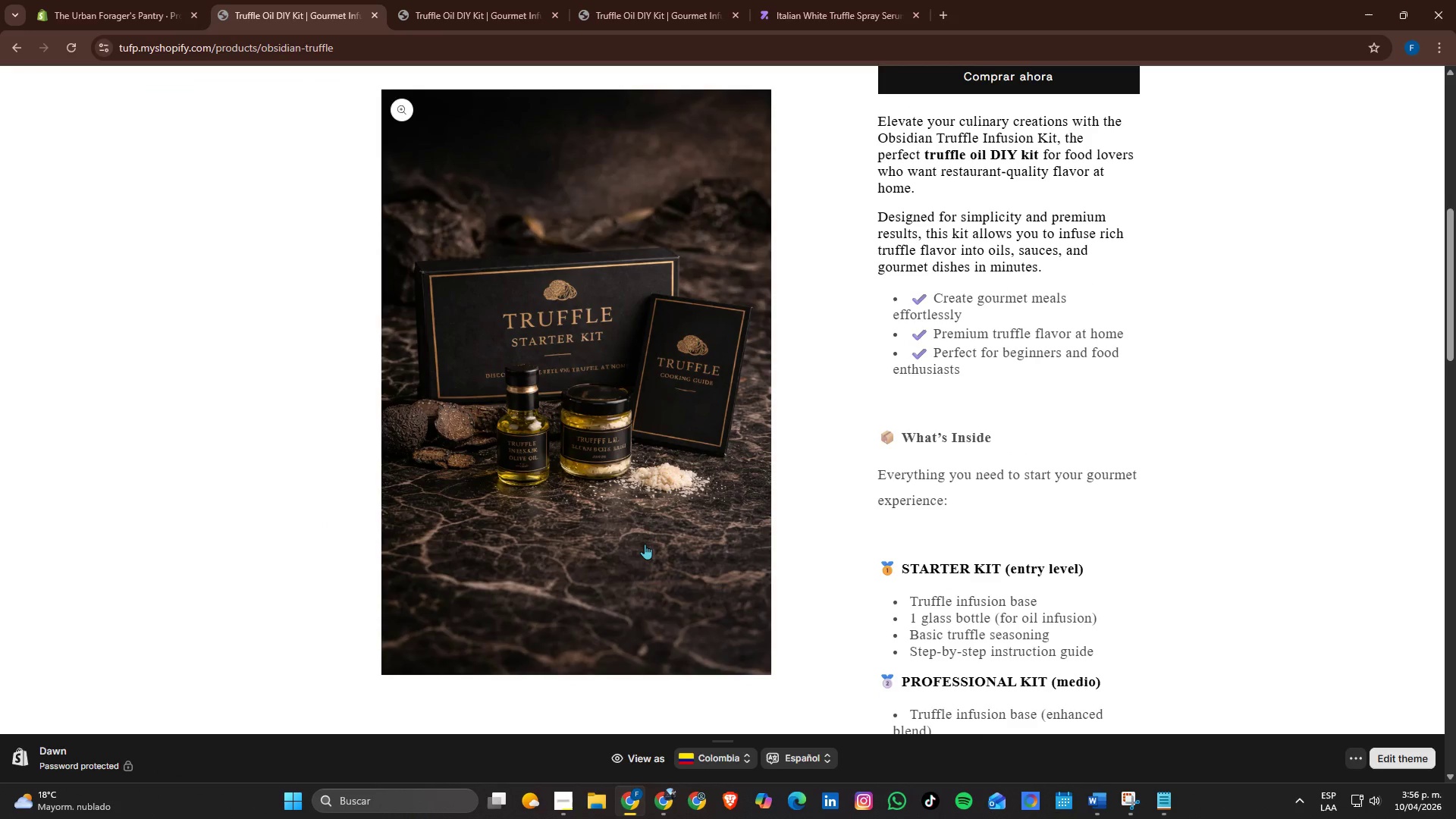 
scroll: coordinate [645, 544], scroll_direction: up, amount: 1.0
 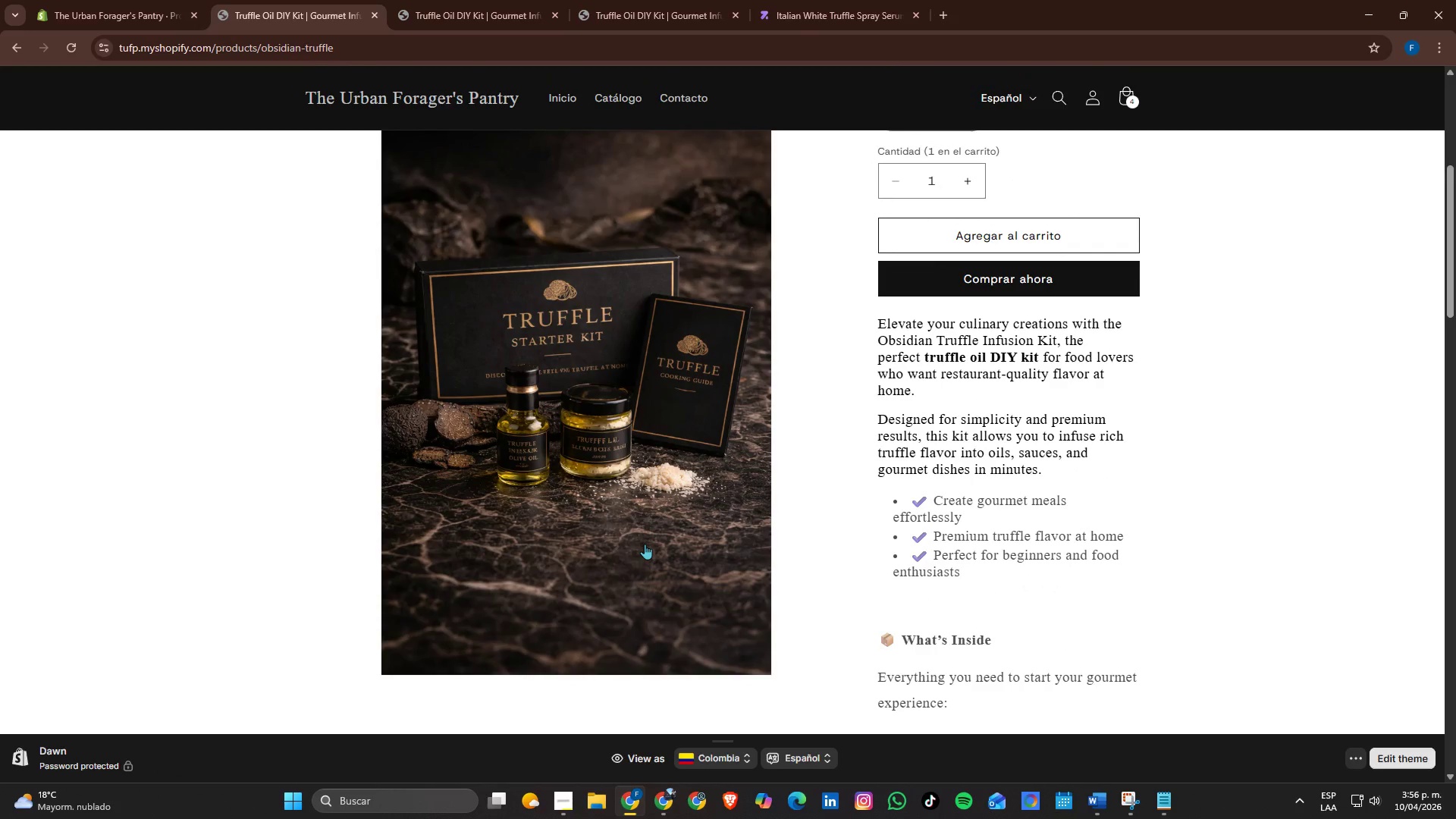 
scroll: coordinate [645, 544], scroll_direction: down, amount: 1.0
 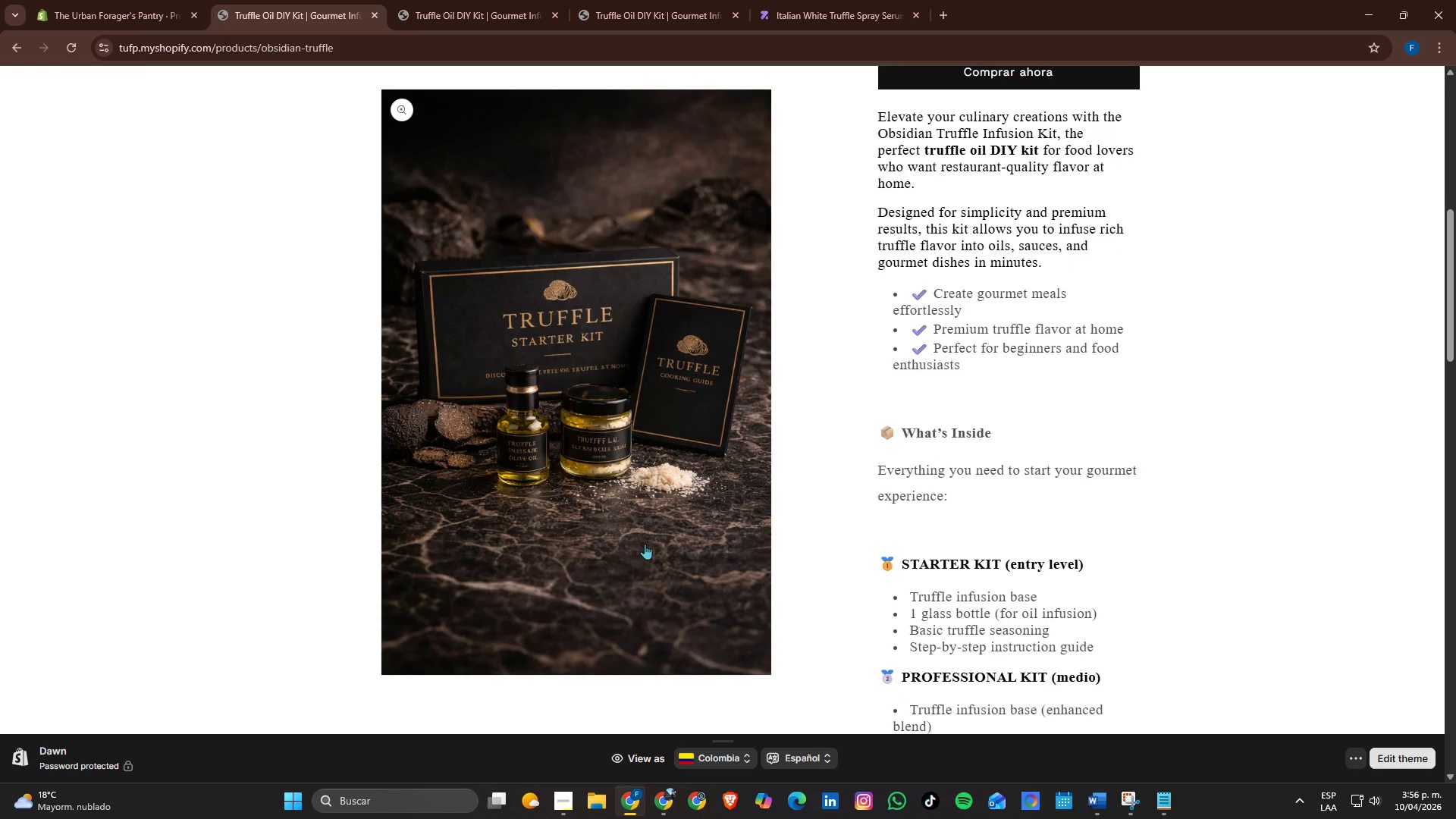 
scroll: coordinate [645, 544], scroll_direction: none, amount: 0.0
 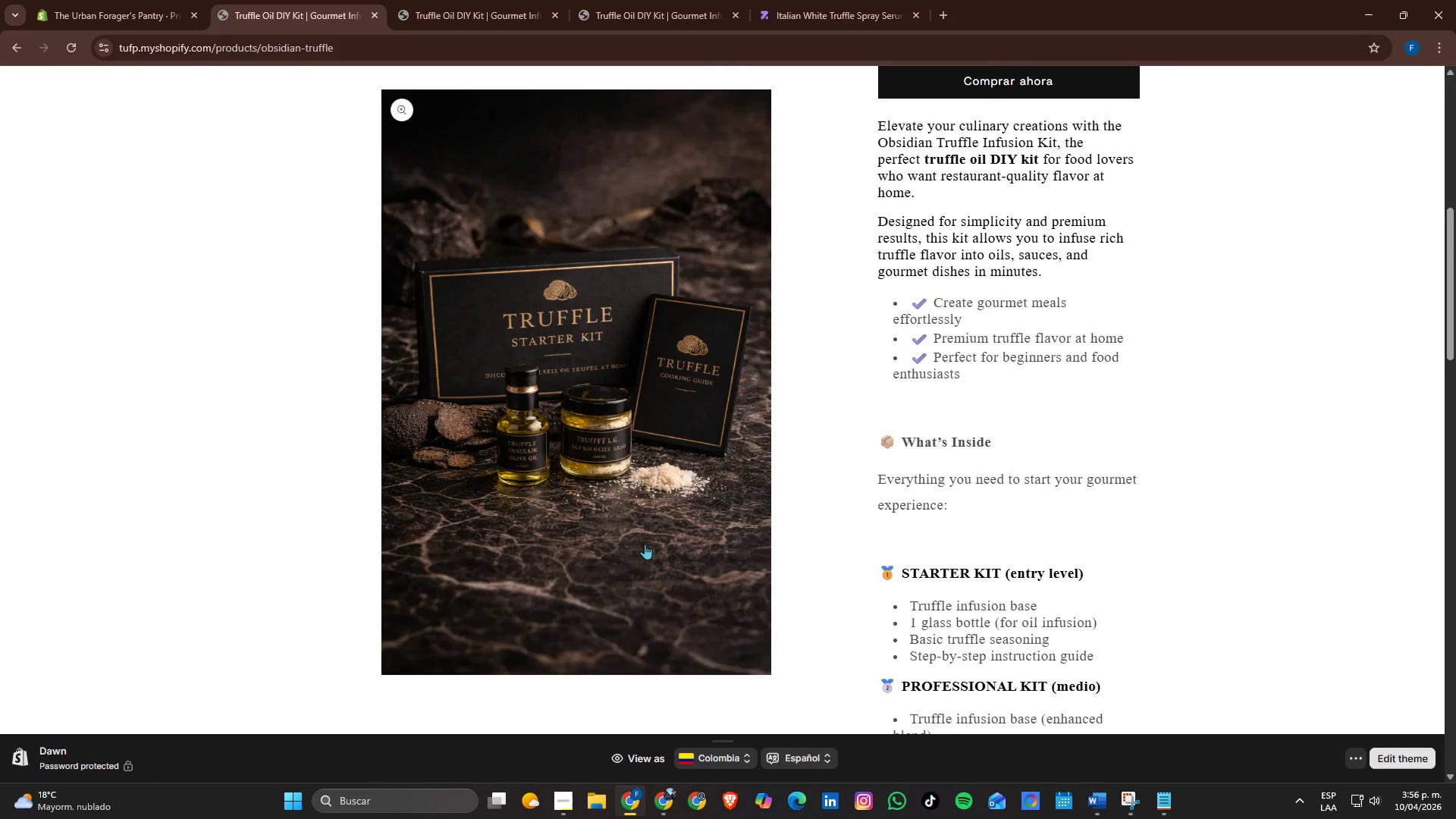 
scroll: coordinate [645, 544], scroll_direction: up, amount: 1.0
 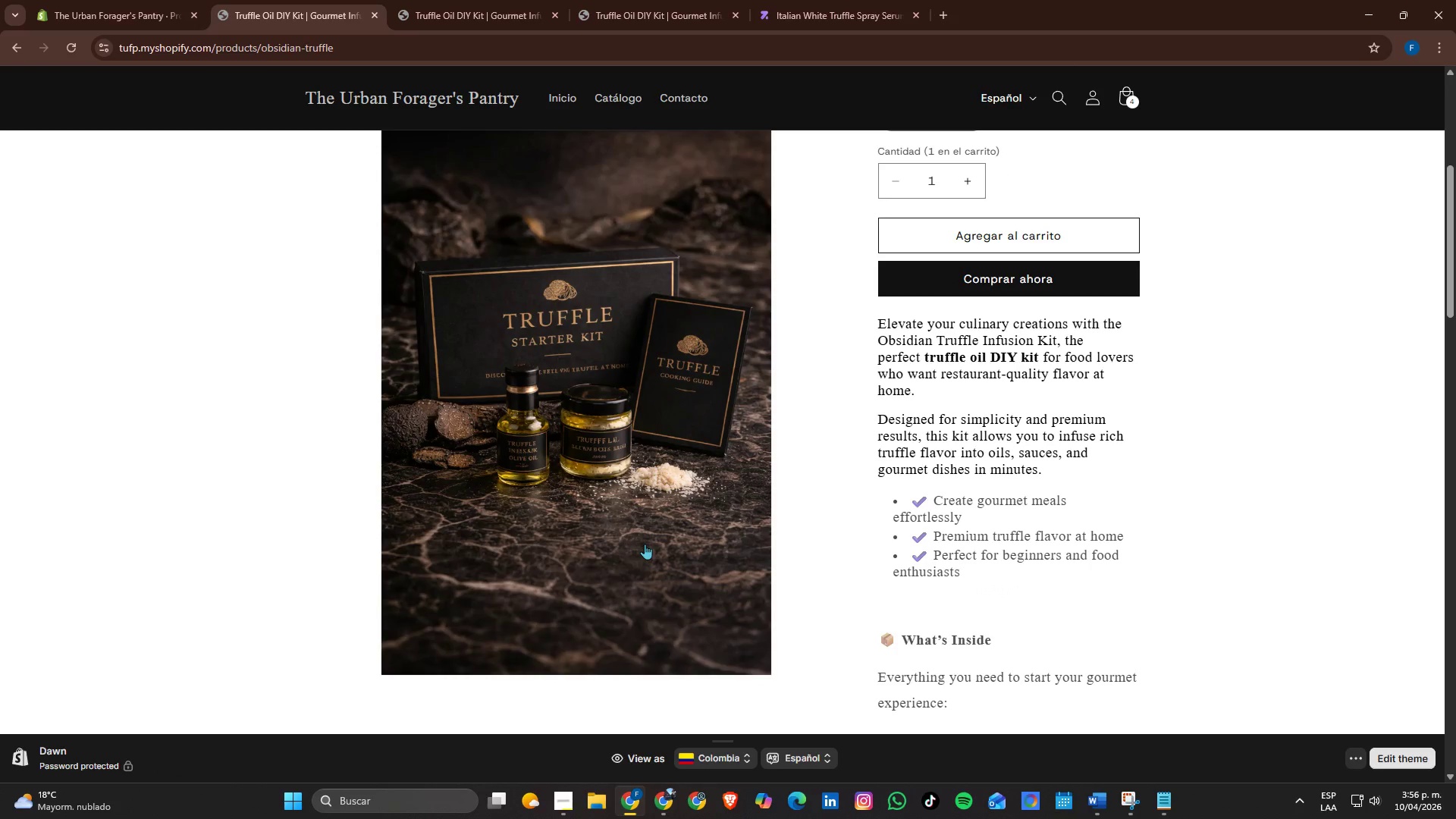 
scroll: coordinate [645, 544], scroll_direction: down, amount: 10.0
 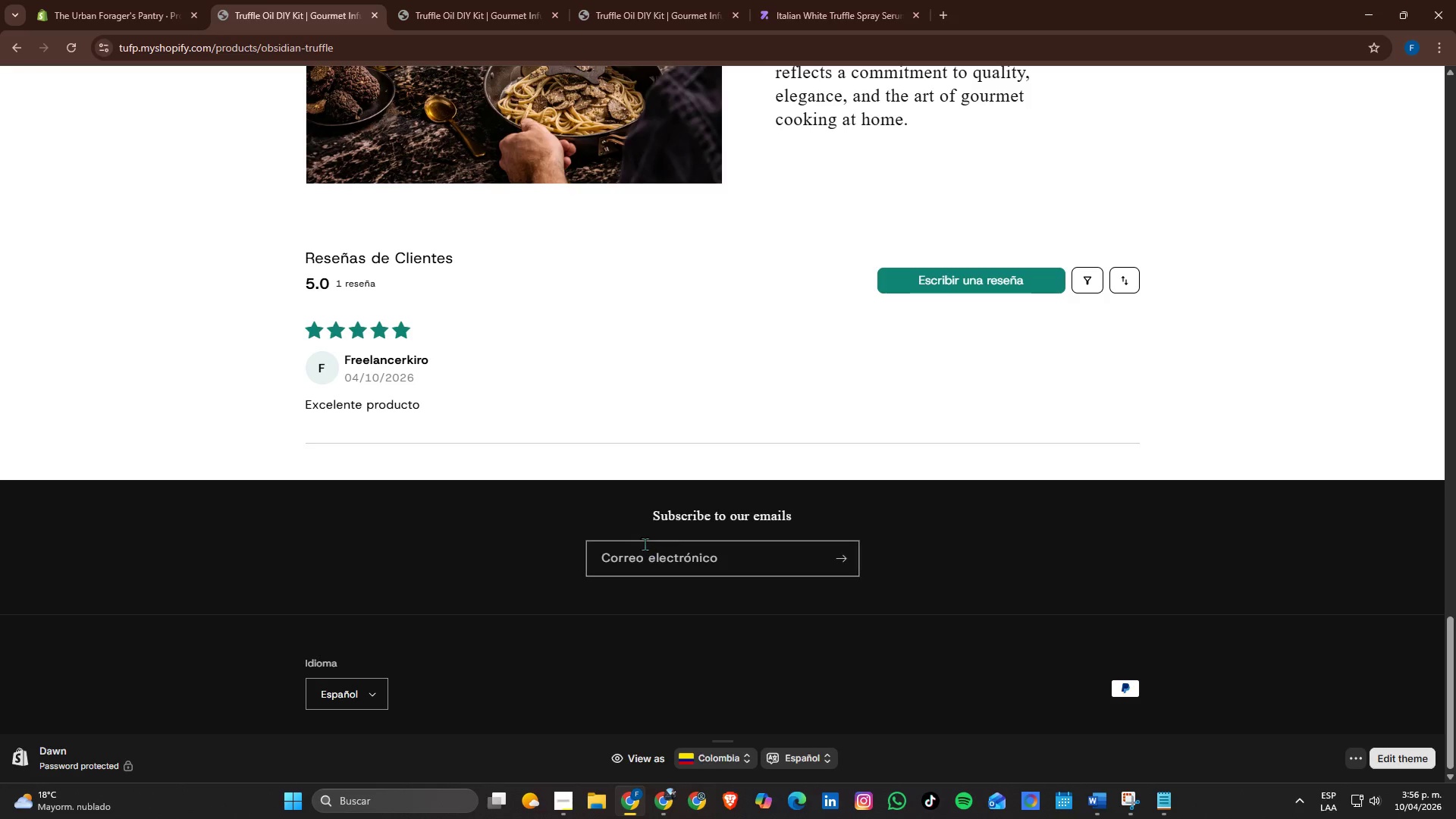 
scroll: coordinate [645, 544], scroll_direction: up, amount: 6.0
 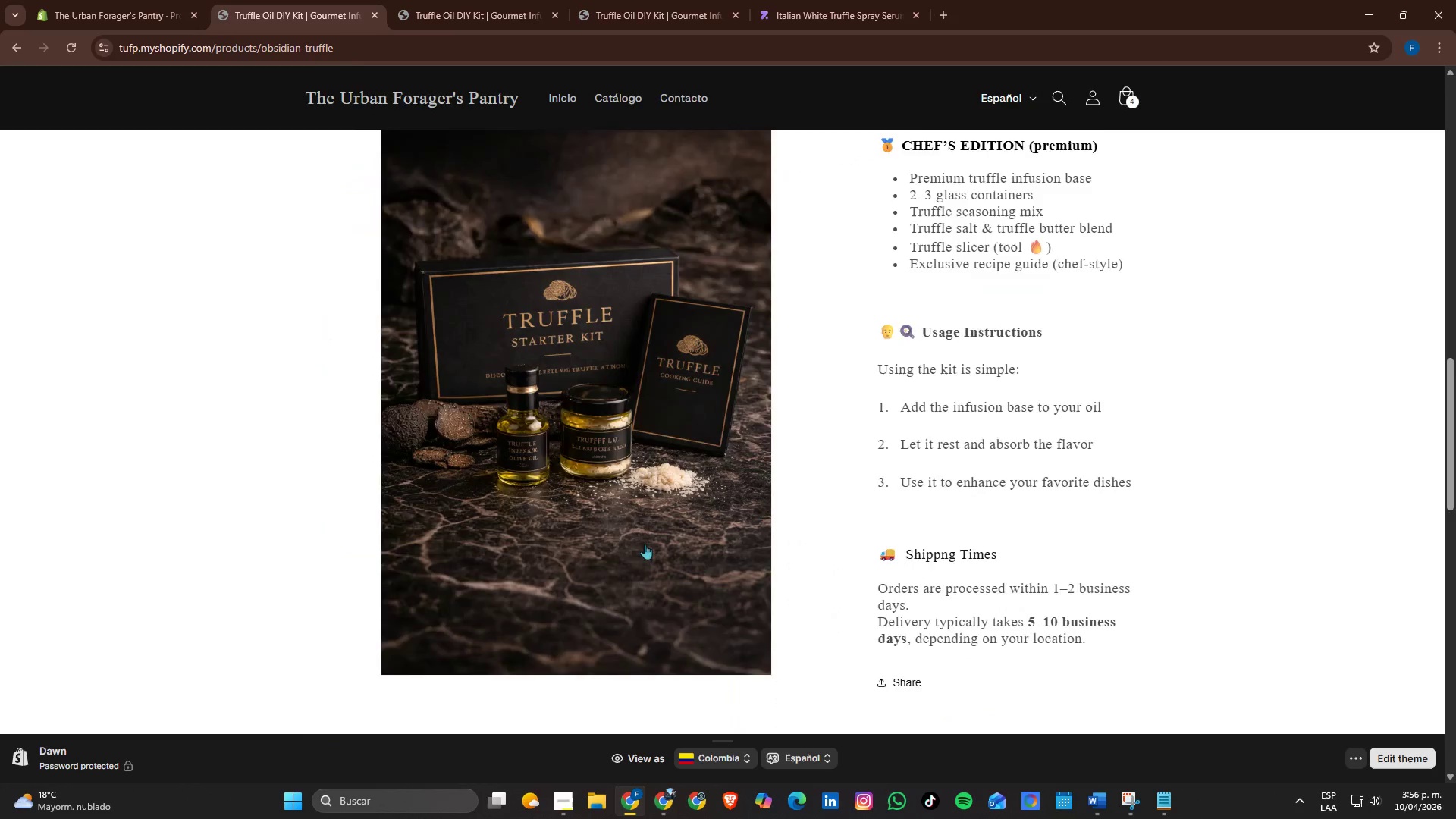 
scroll: coordinate [645, 544], scroll_direction: down, amount: 1.0
 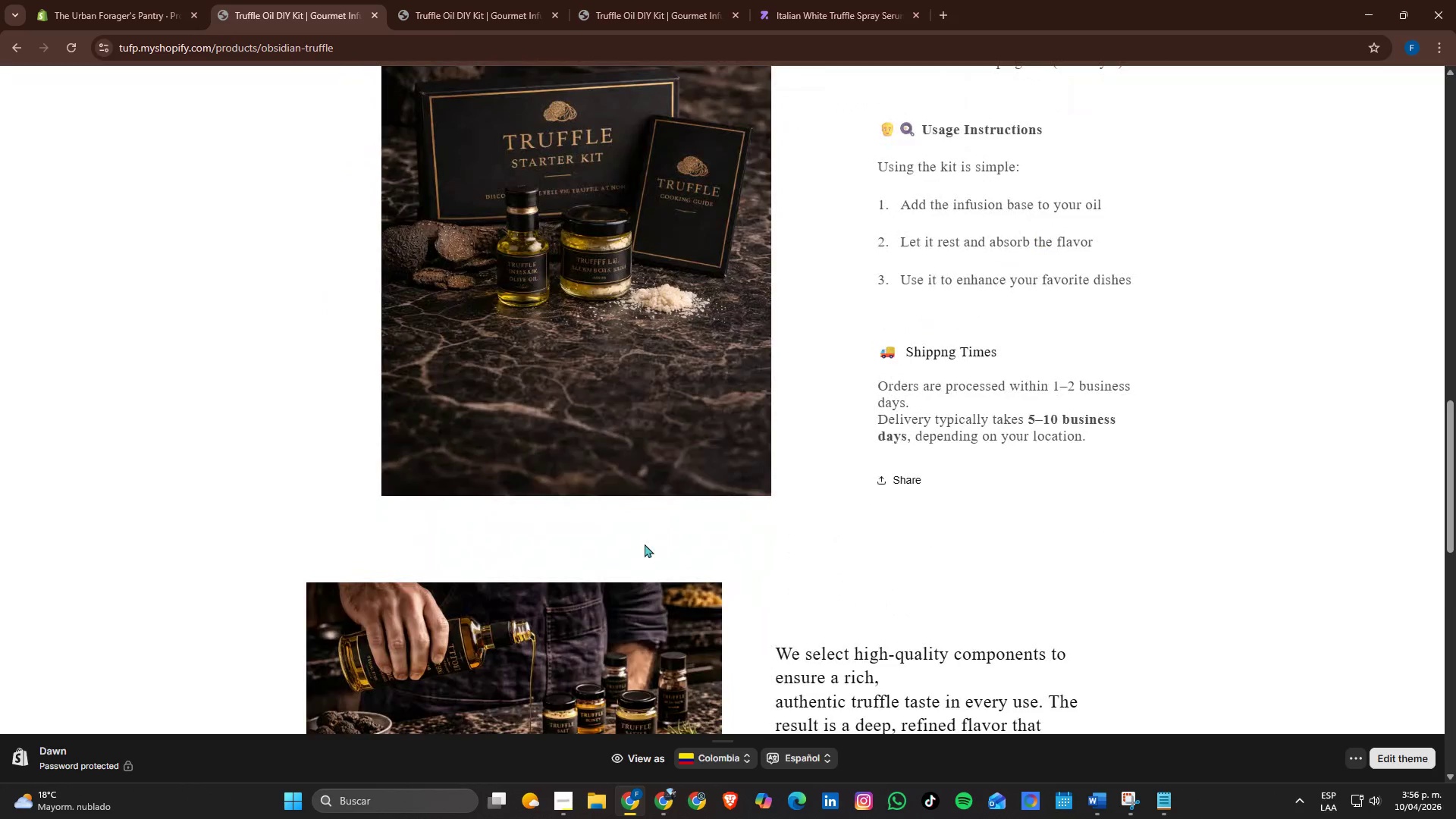 
scroll: coordinate [645, 544], scroll_direction: up, amount: 2.0
 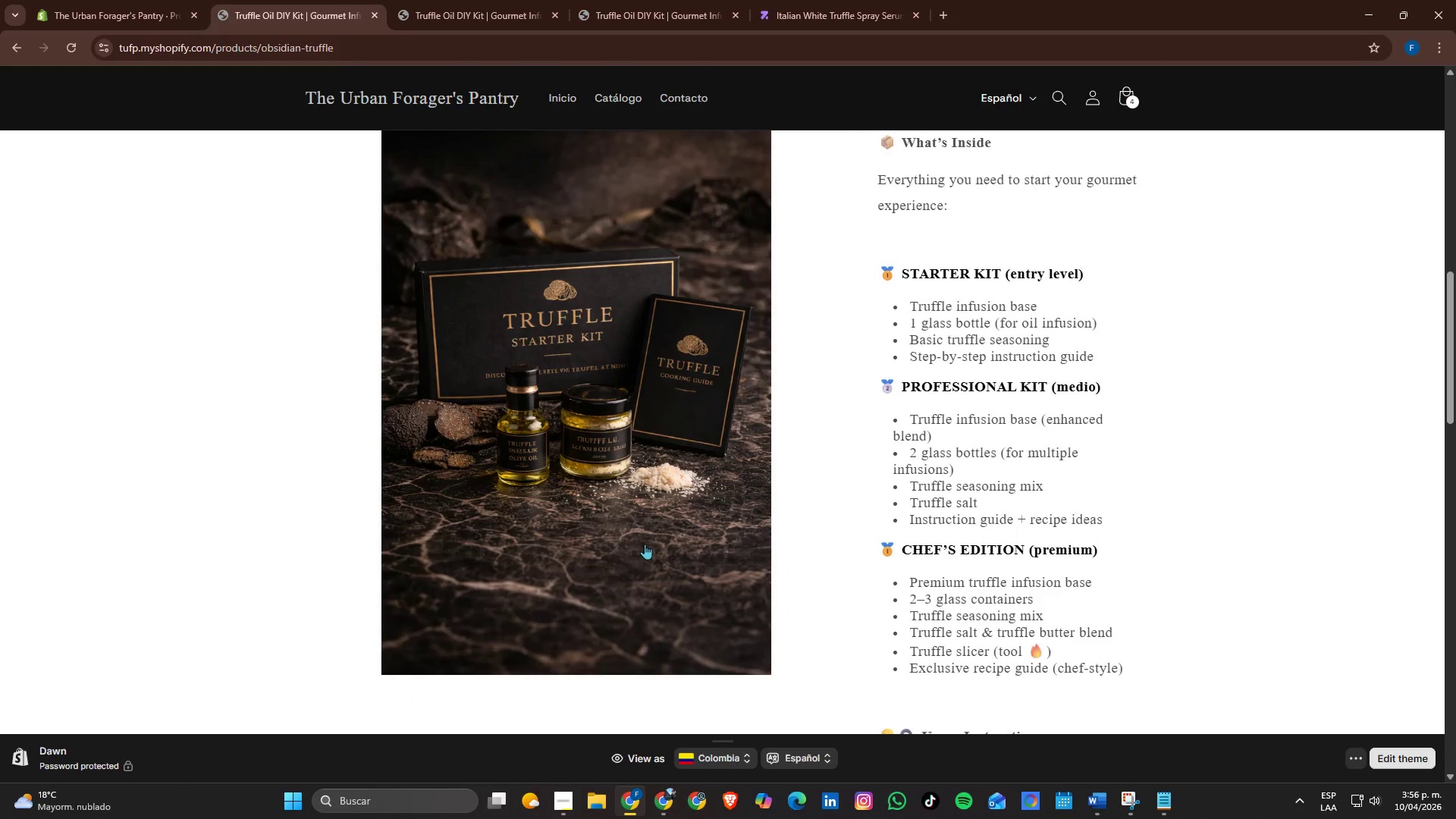 
scroll: coordinate [645, 544], scroll_direction: down, amount: 2.0
 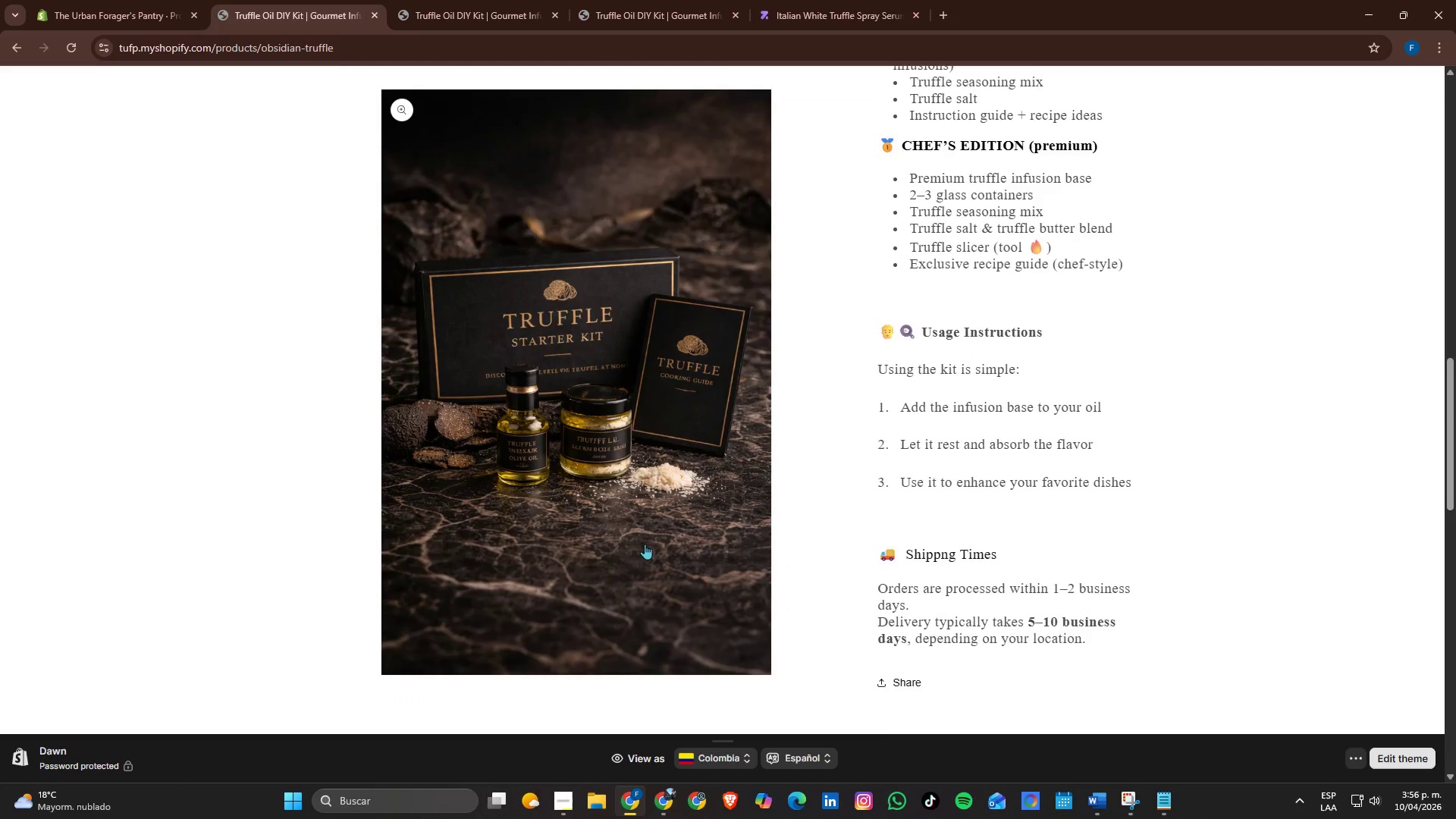 
scroll: coordinate [645, 544], scroll_direction: up, amount: 3.0
 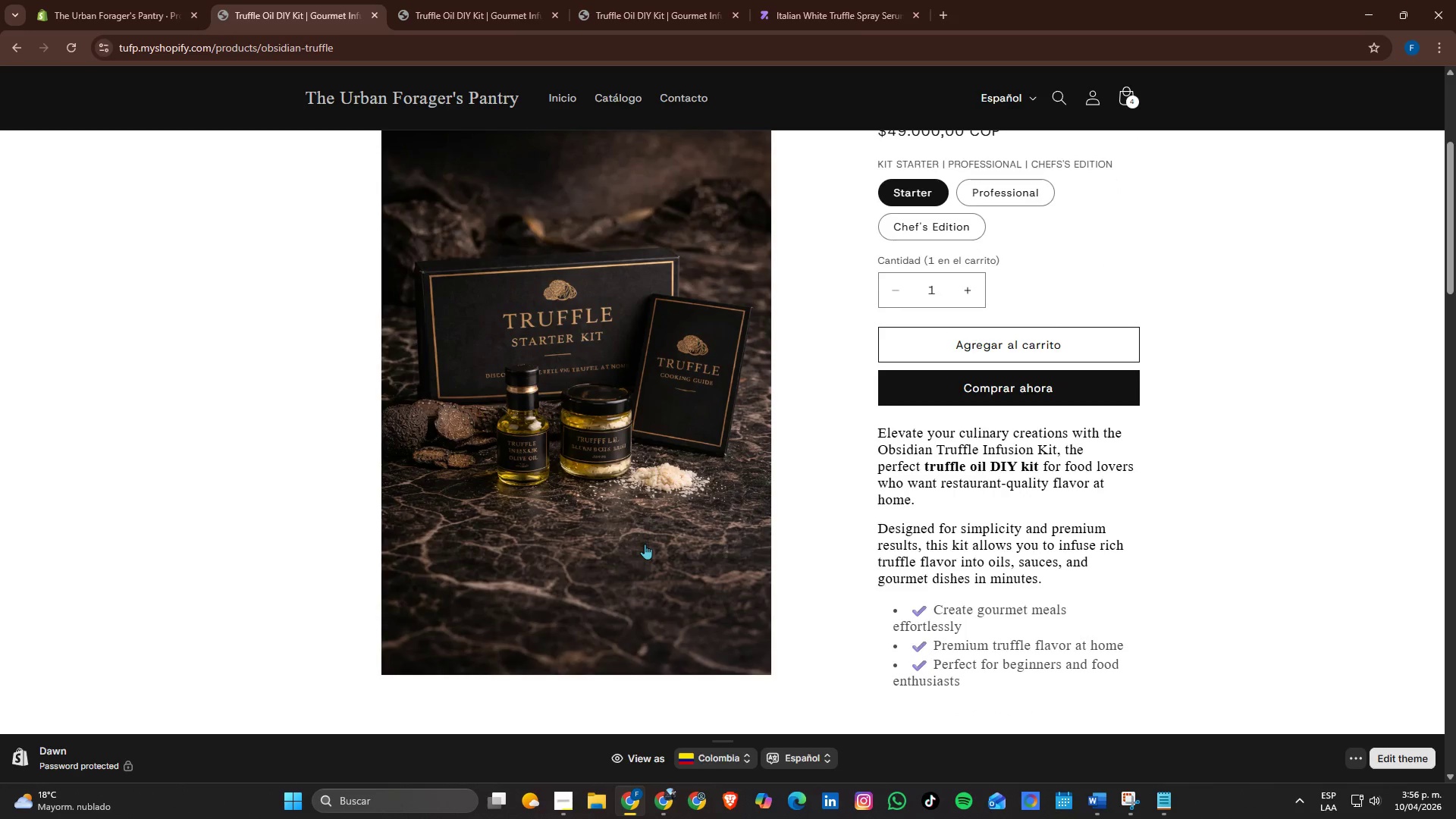 
hold_key(key=AltLeft, duration=0.58)
 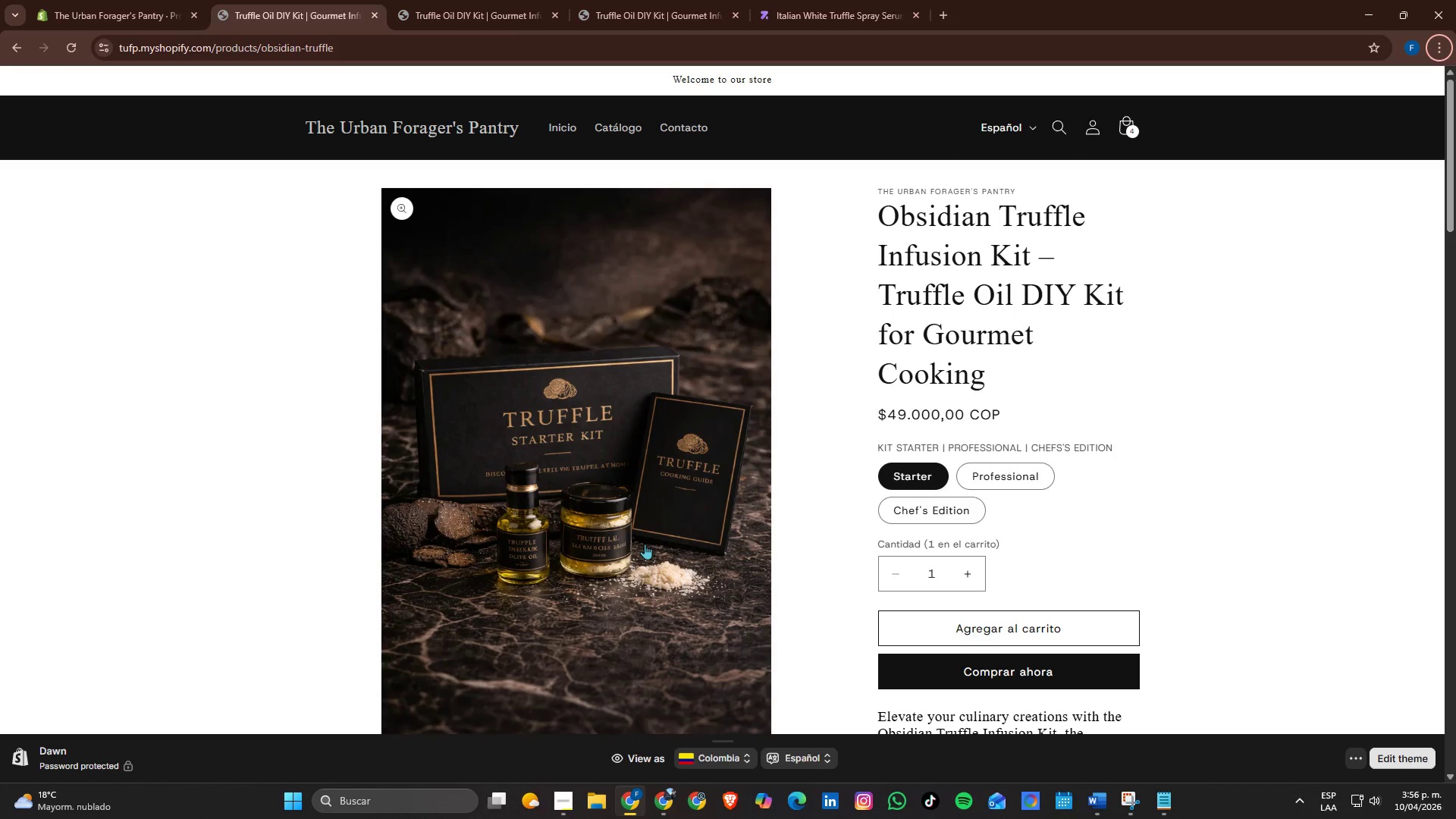 
key(Alt+Tab)
 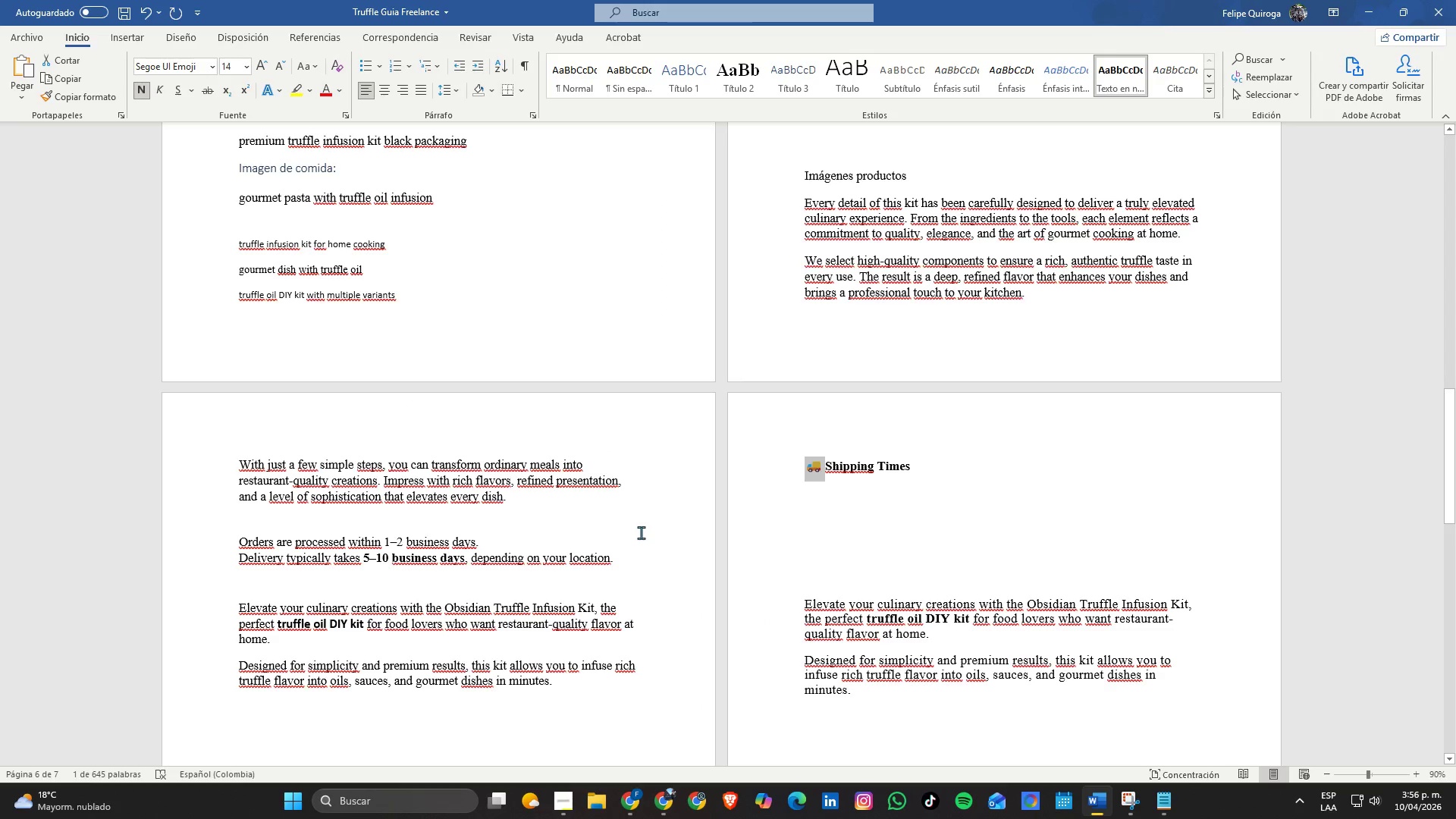 
scroll: coordinate [645, 544], scroll_direction: up, amount: 4.0
 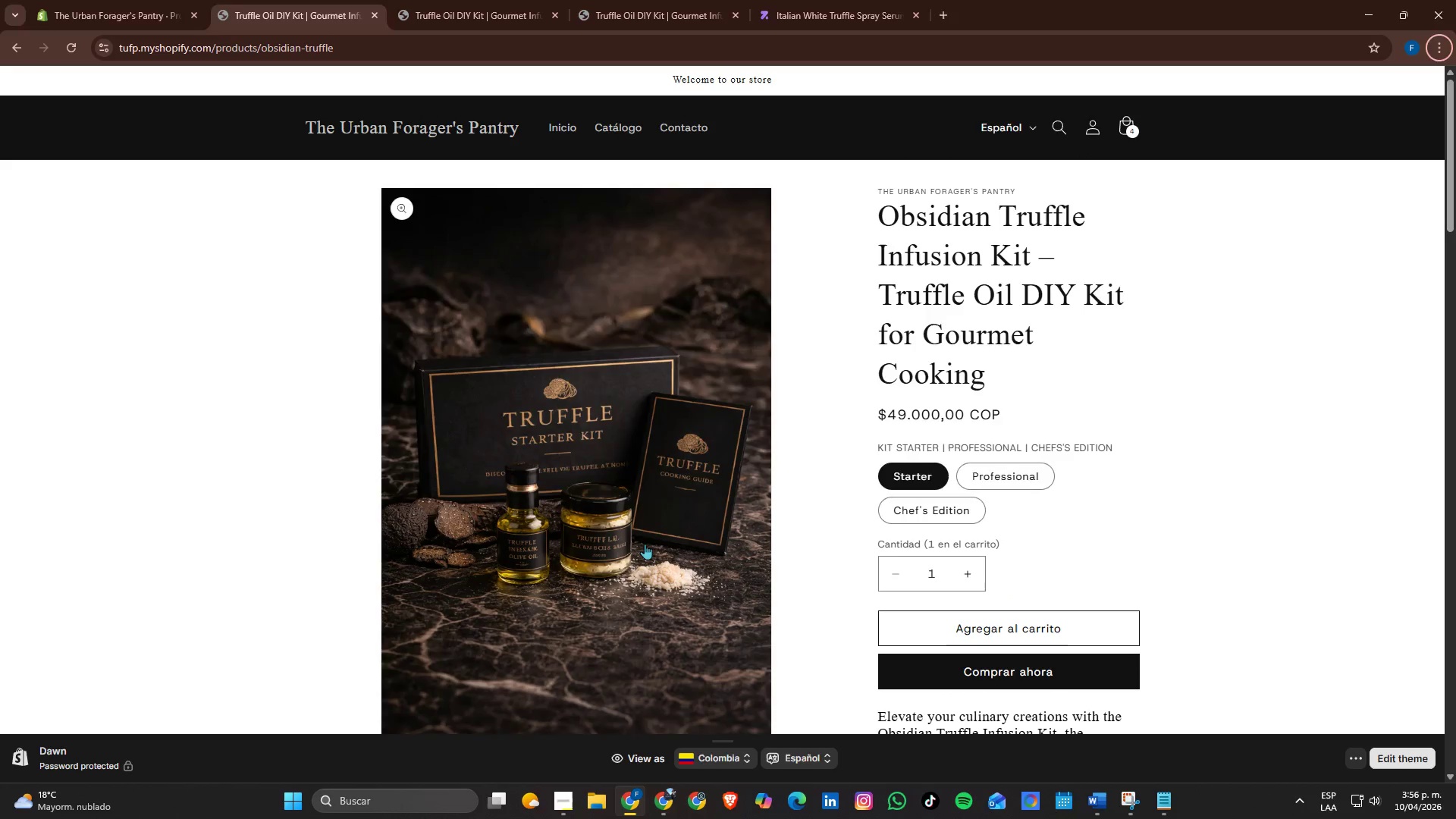 